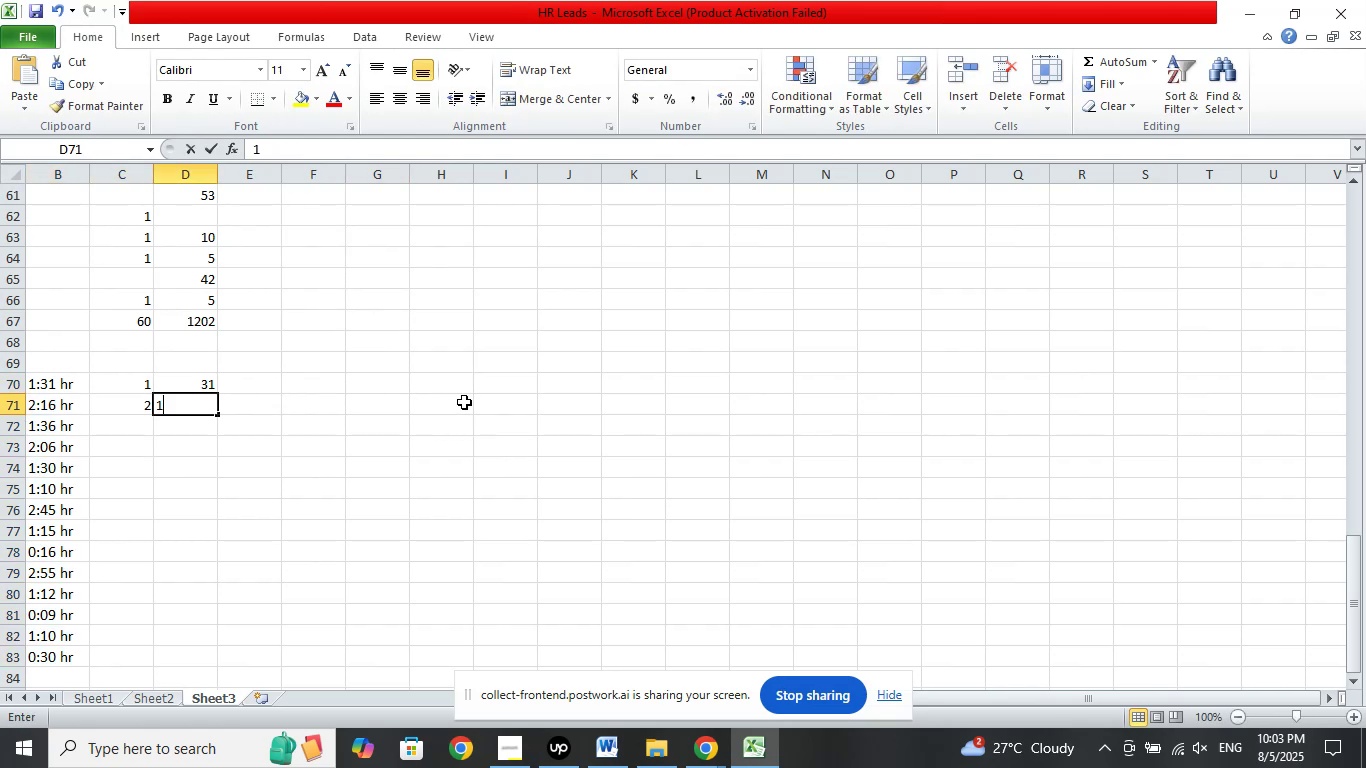 
key(Numpad6)
 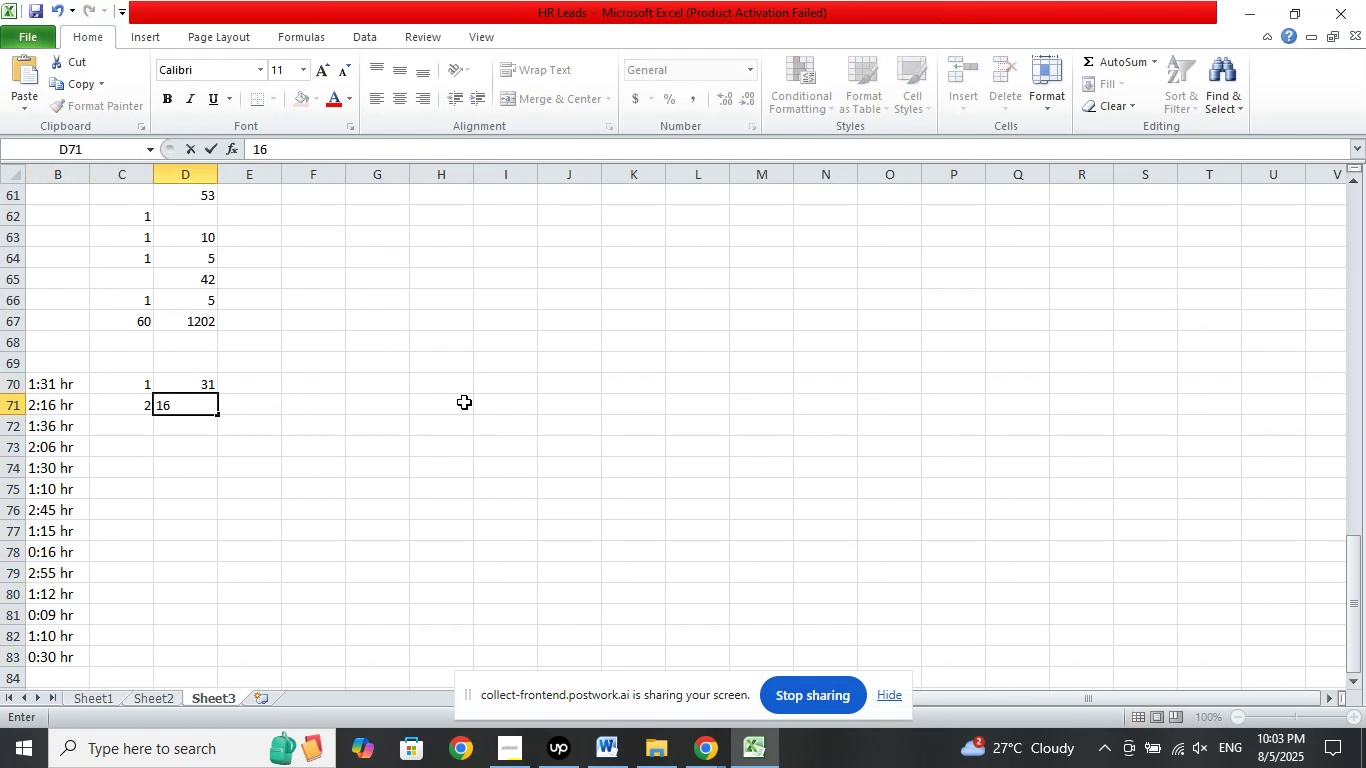 
key(ArrowDown)
 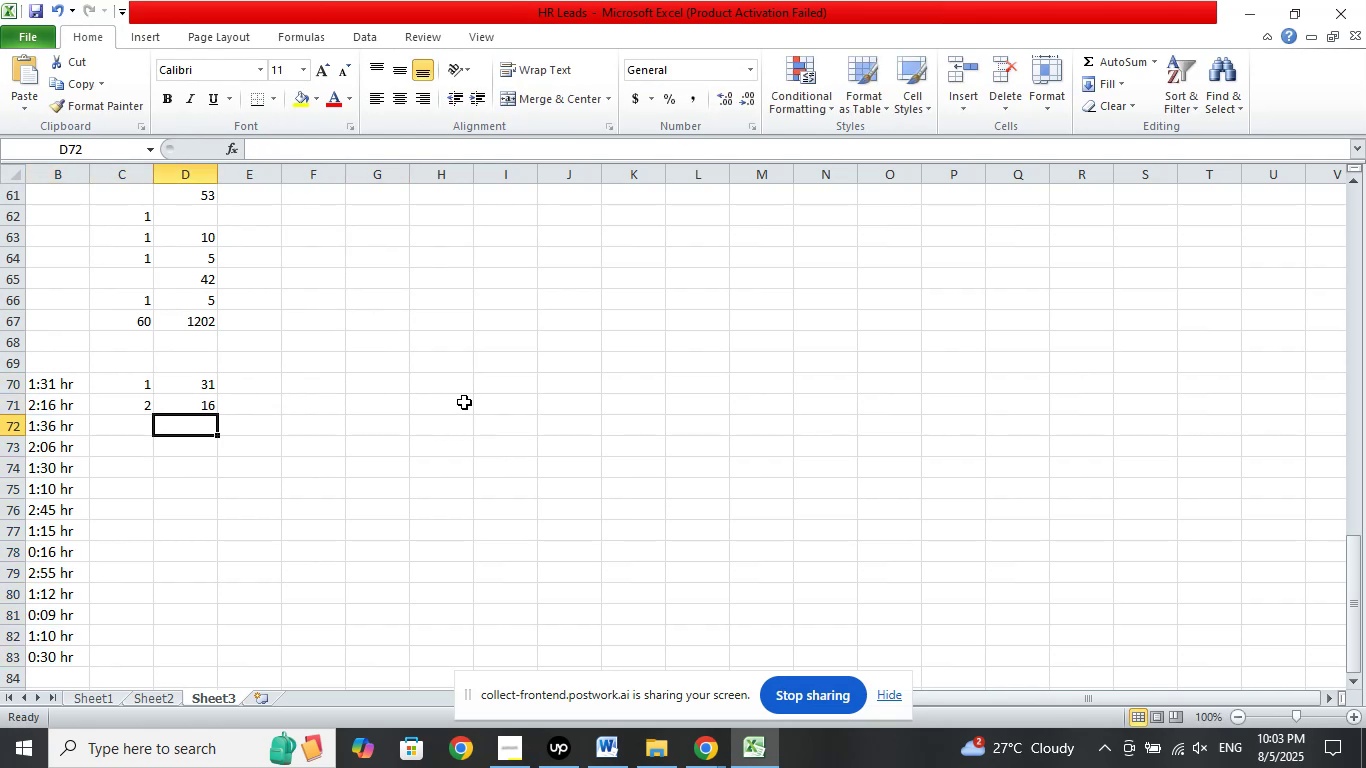 
key(ArrowLeft)
 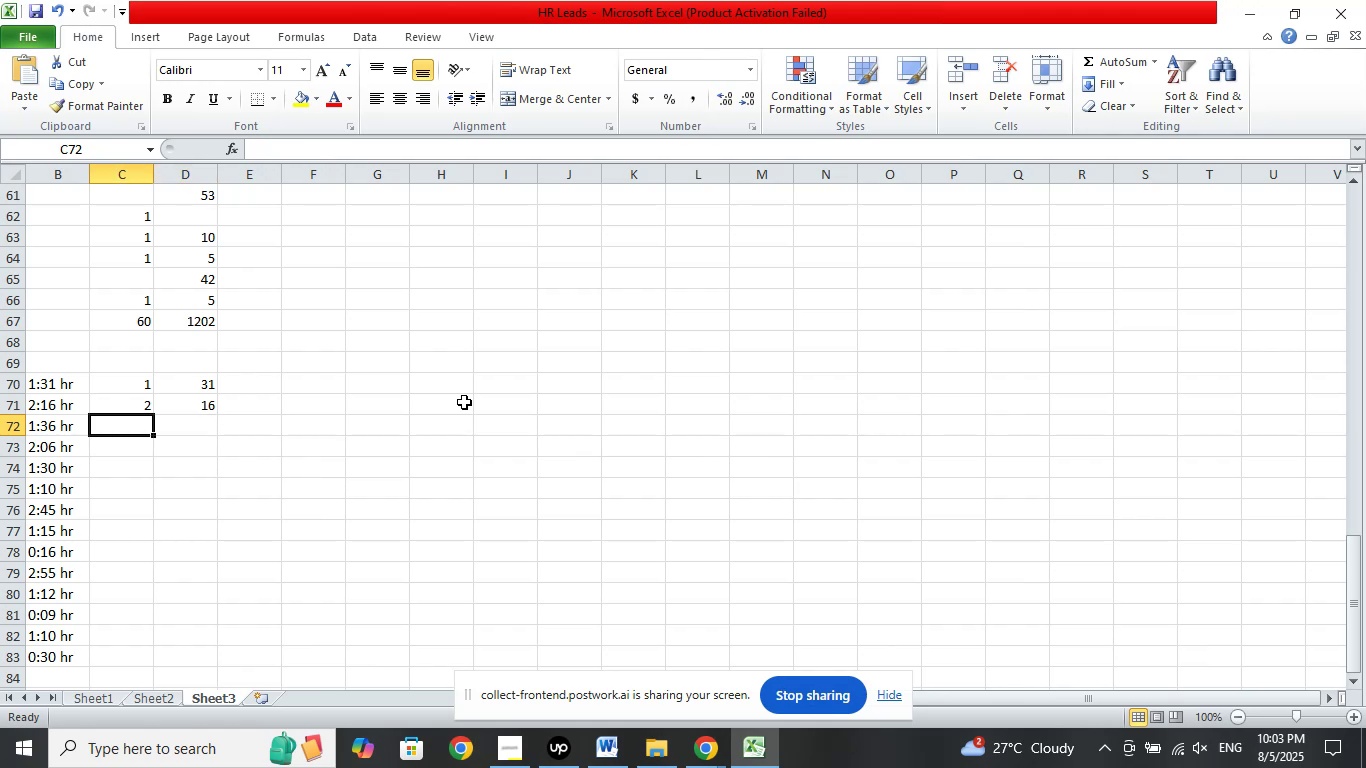 
key(Numpad1)
 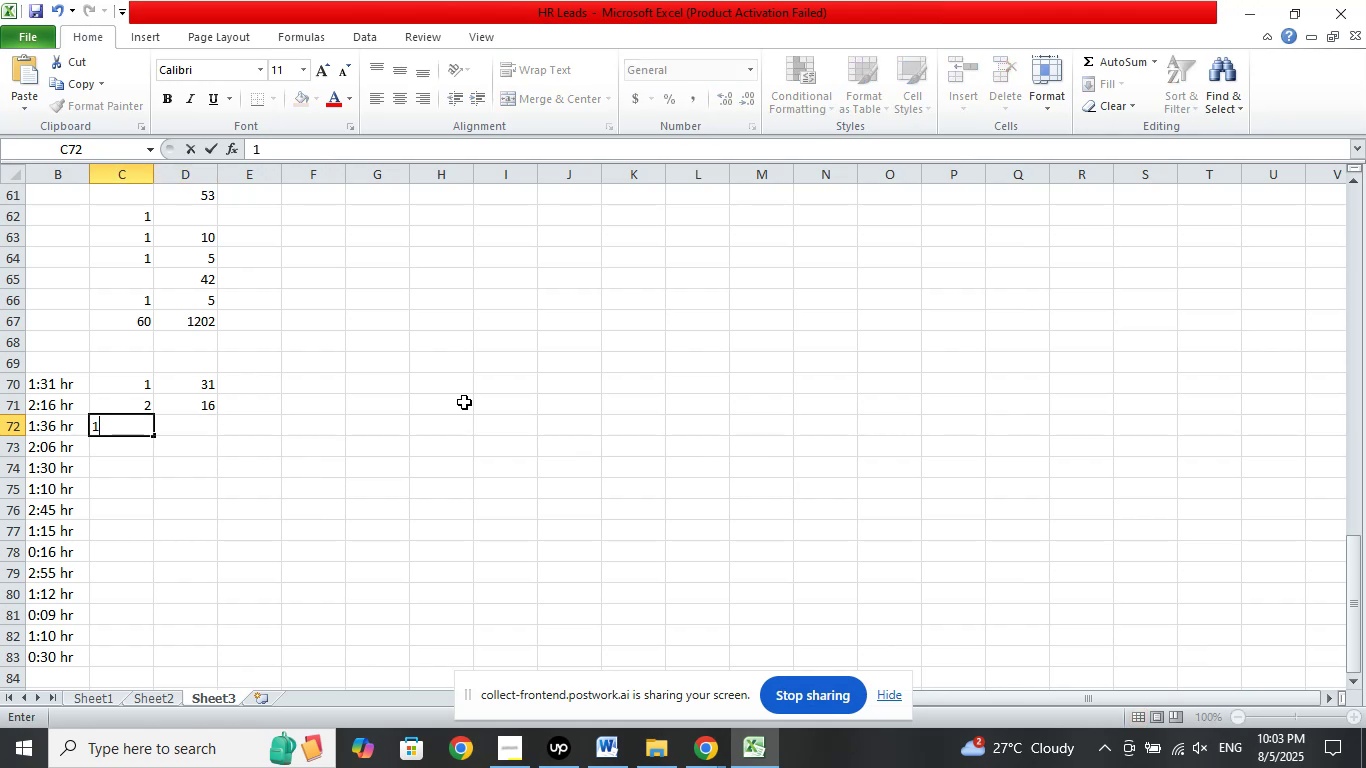 
key(ArrowRight)
 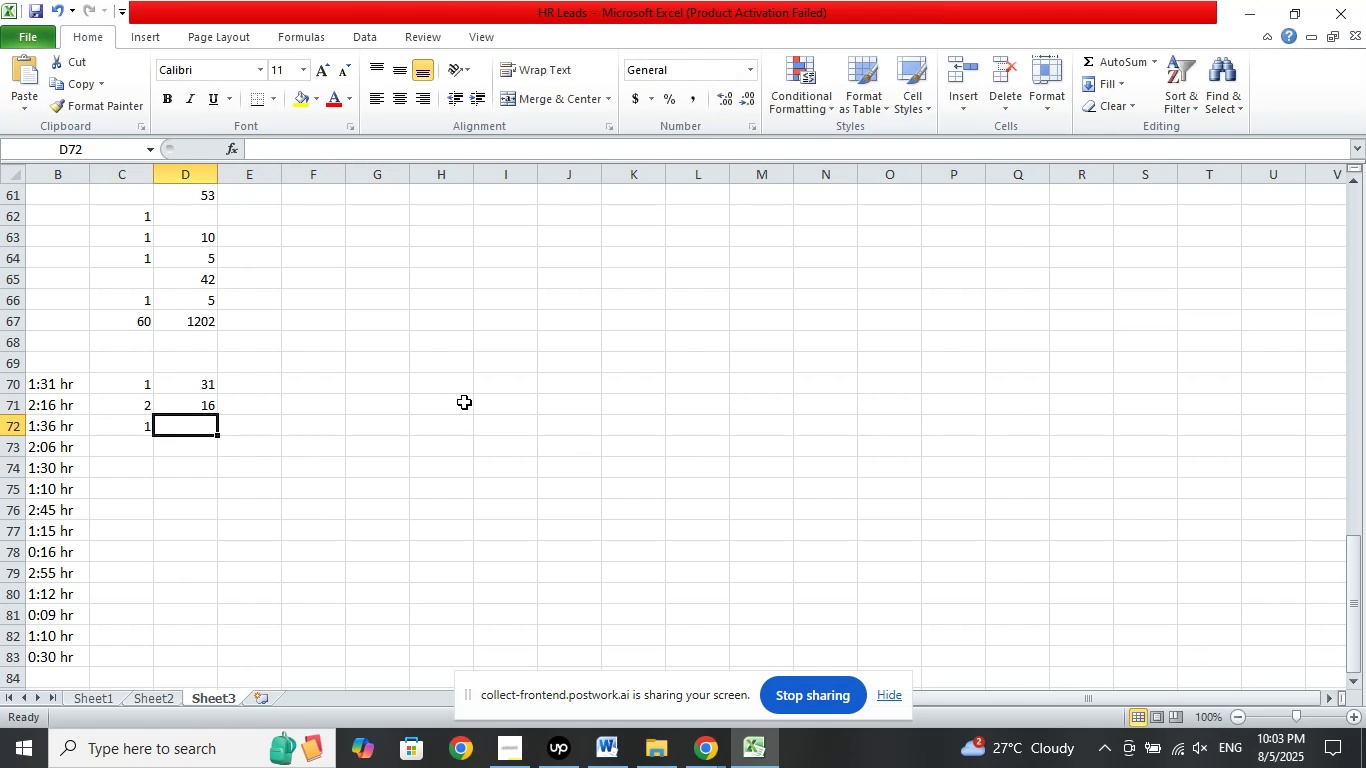 
key(Numpad3)
 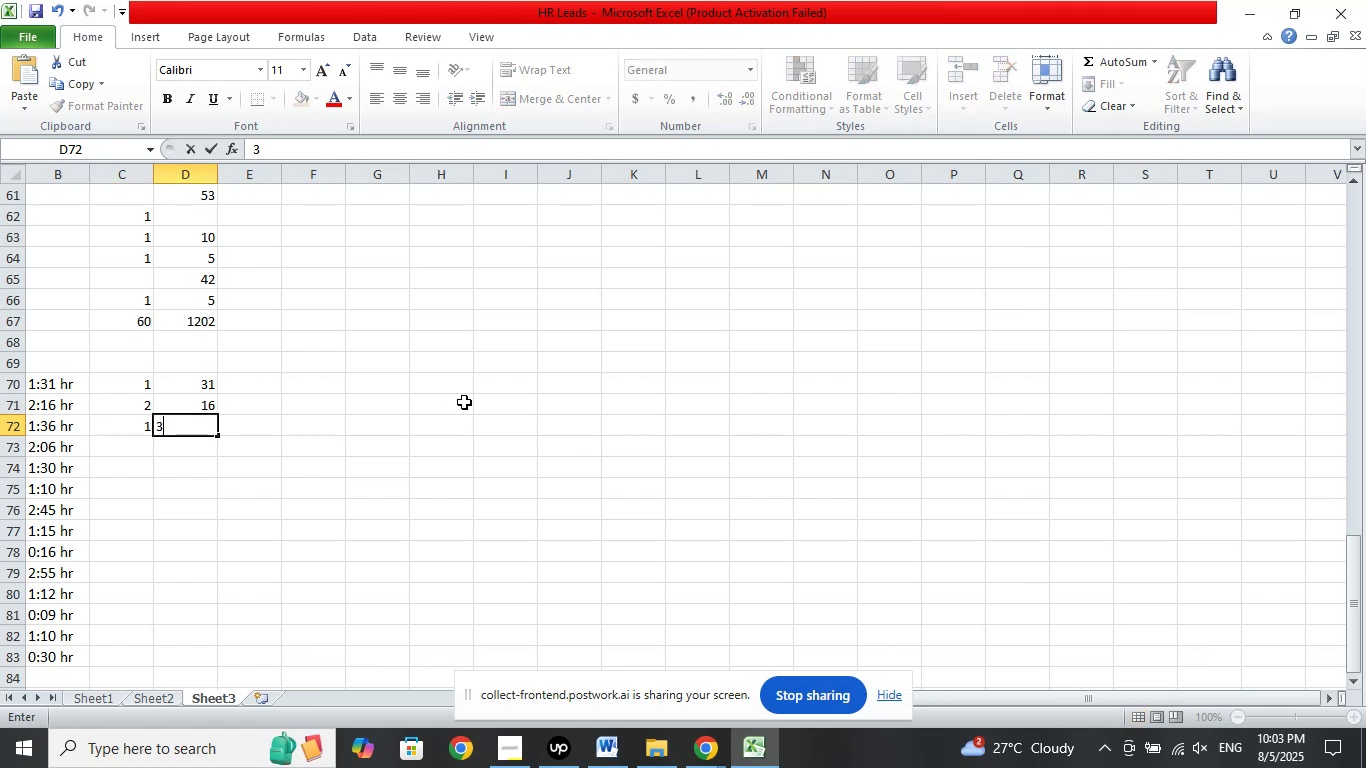 
key(Numpad6)
 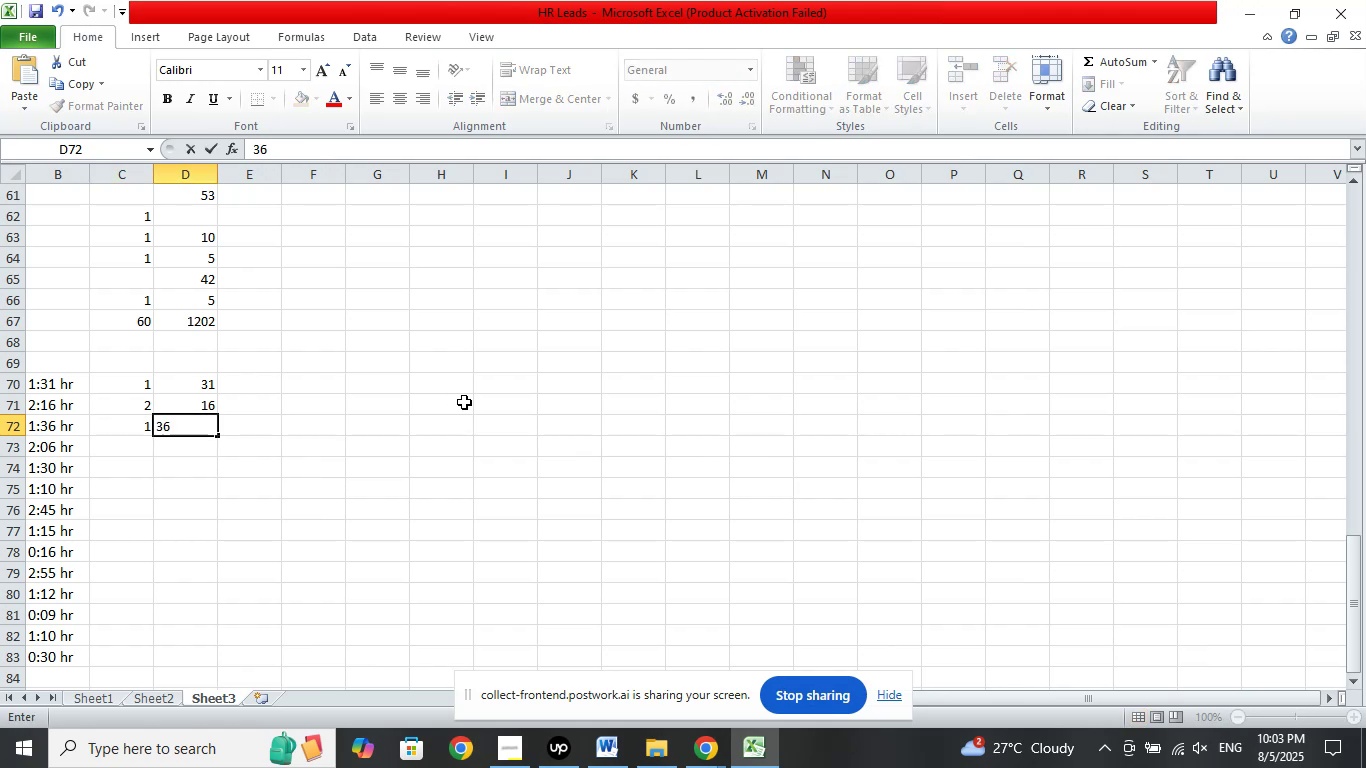 
key(ArrowDown)
 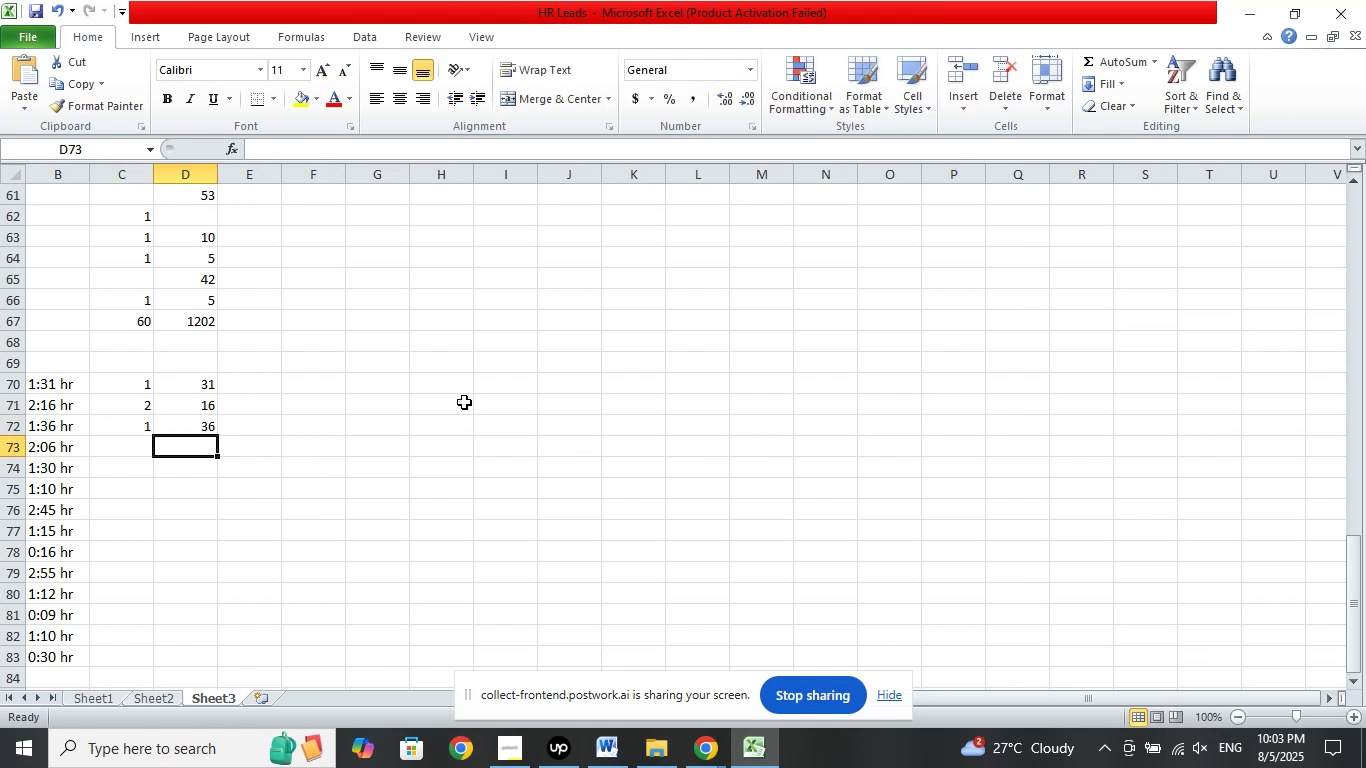 
key(ArrowLeft)
 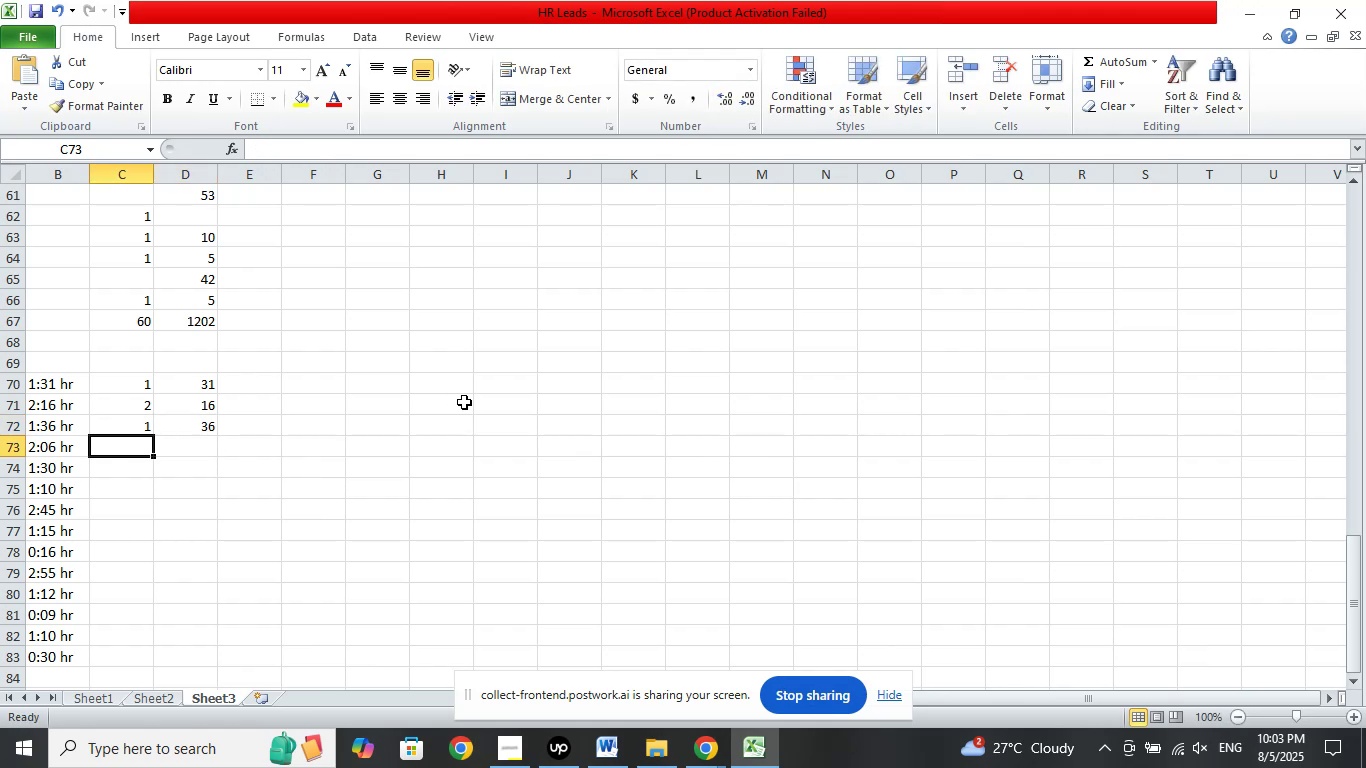 
key(Numpad2)
 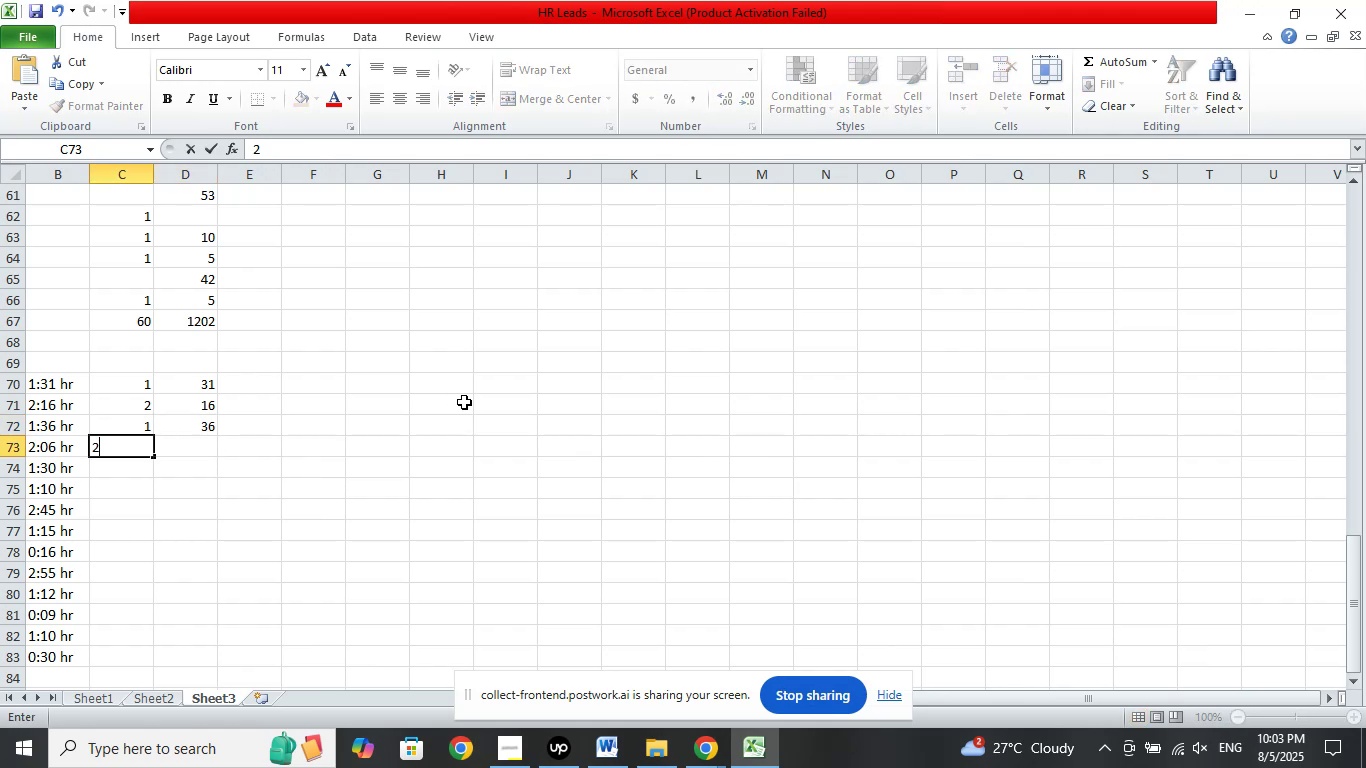 
key(ArrowRight)
 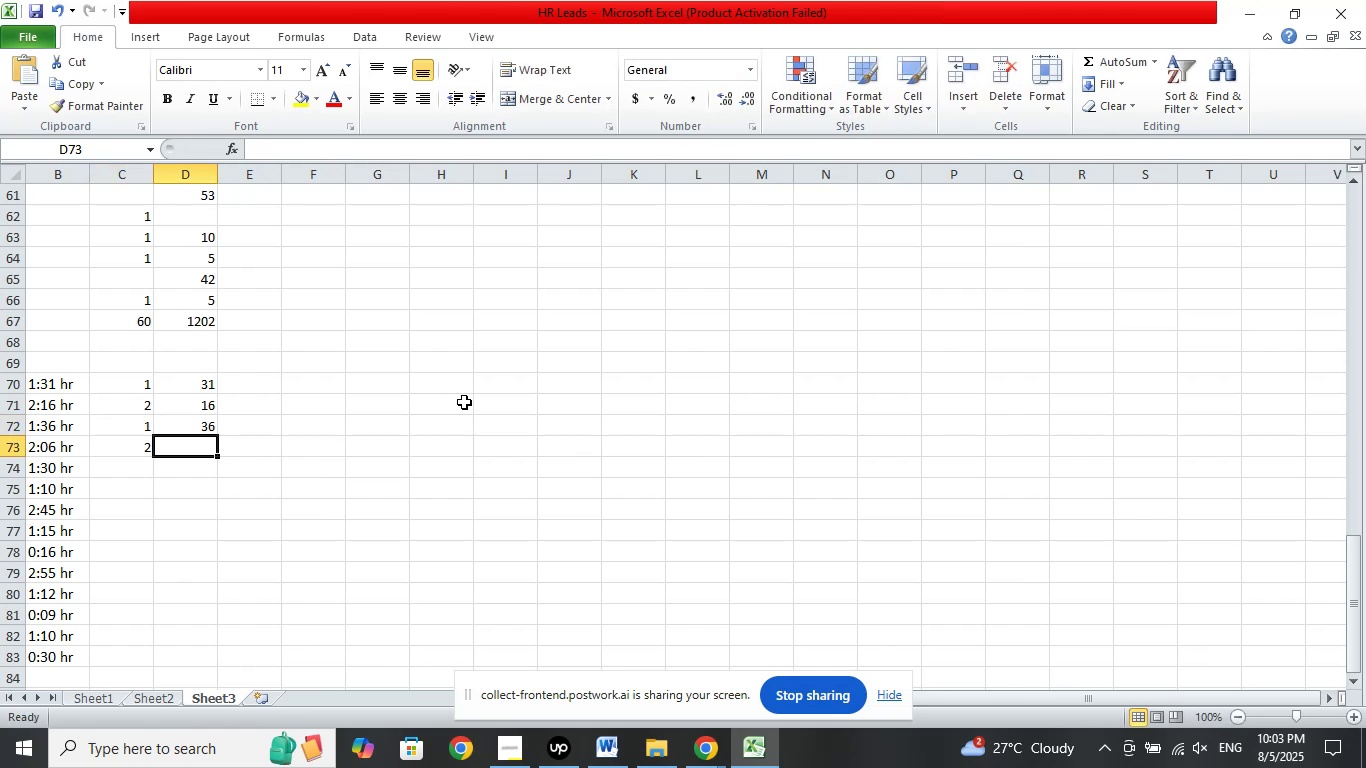 
key(Numpad6)
 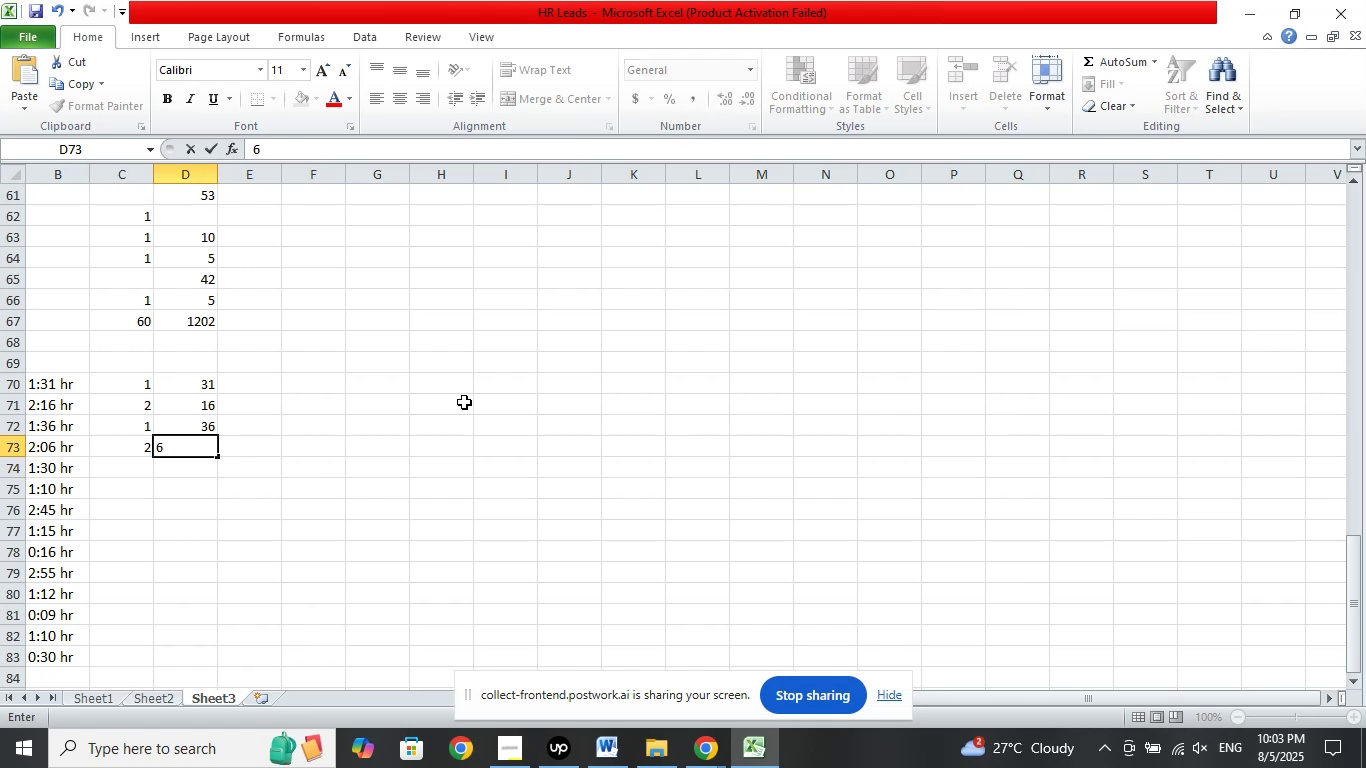 
key(ArrowDown)
 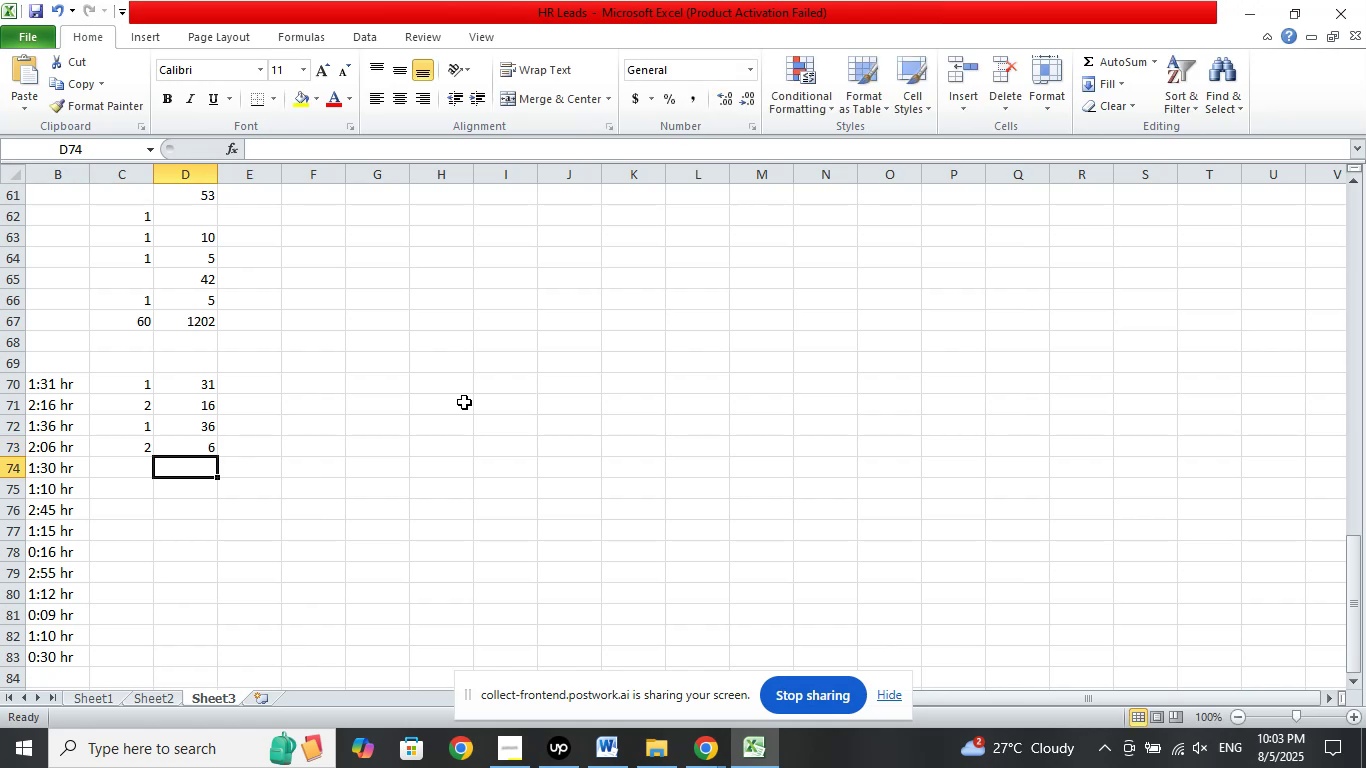 
key(ArrowLeft)
 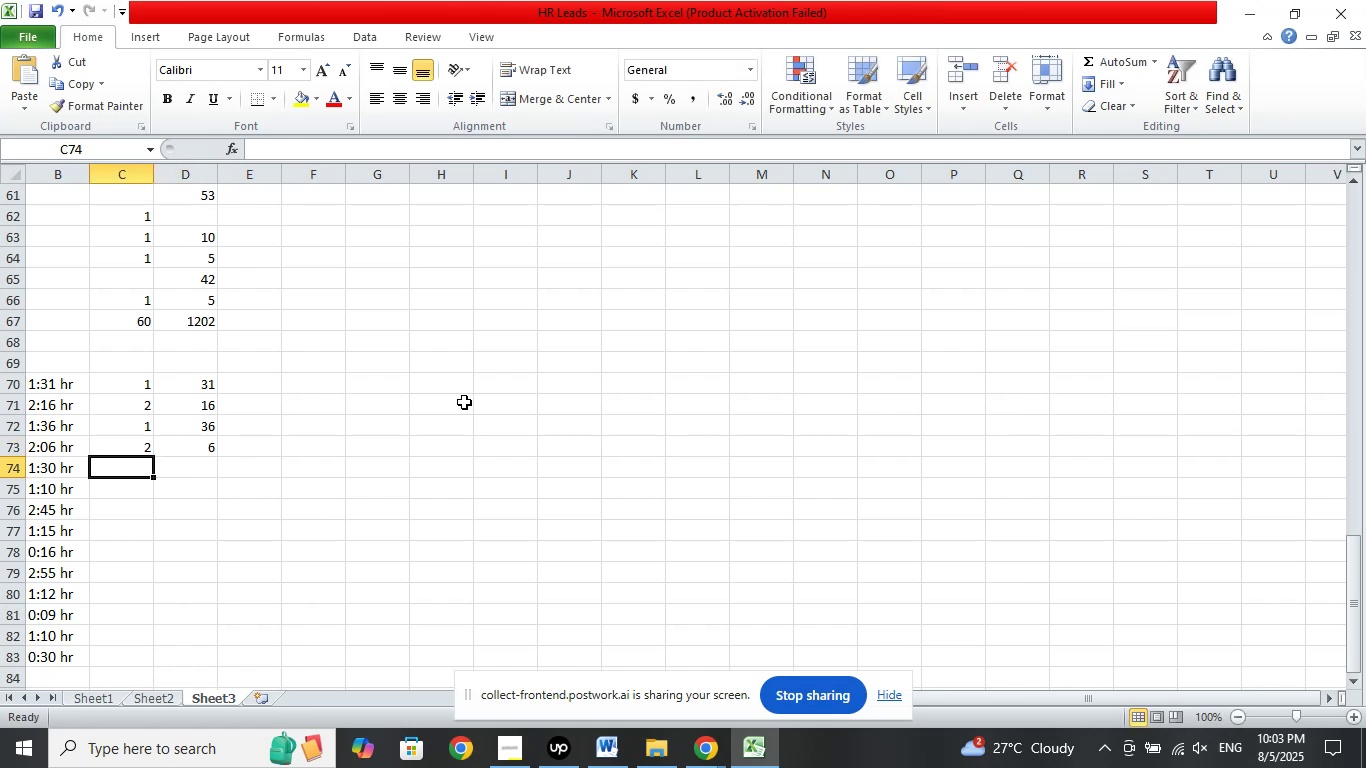 
key(Numpad1)
 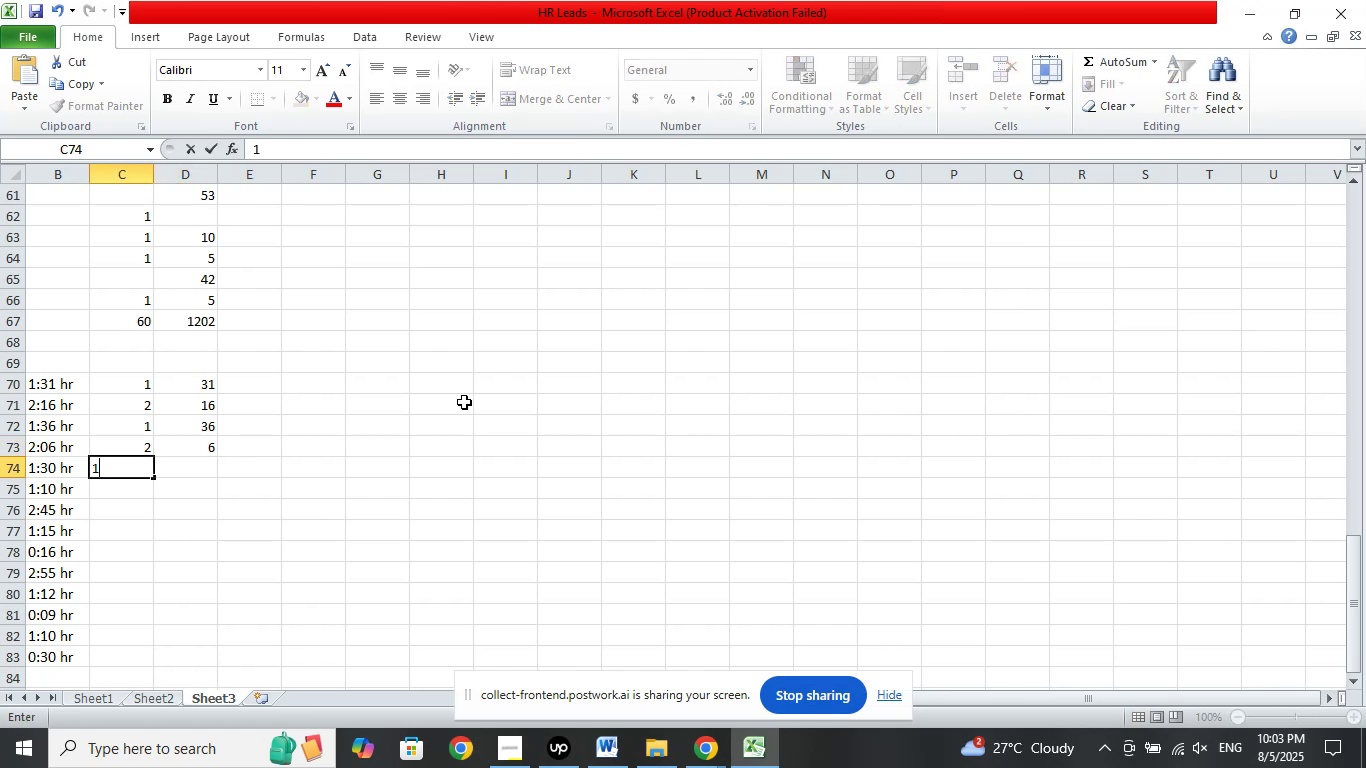 
key(ArrowRight)
 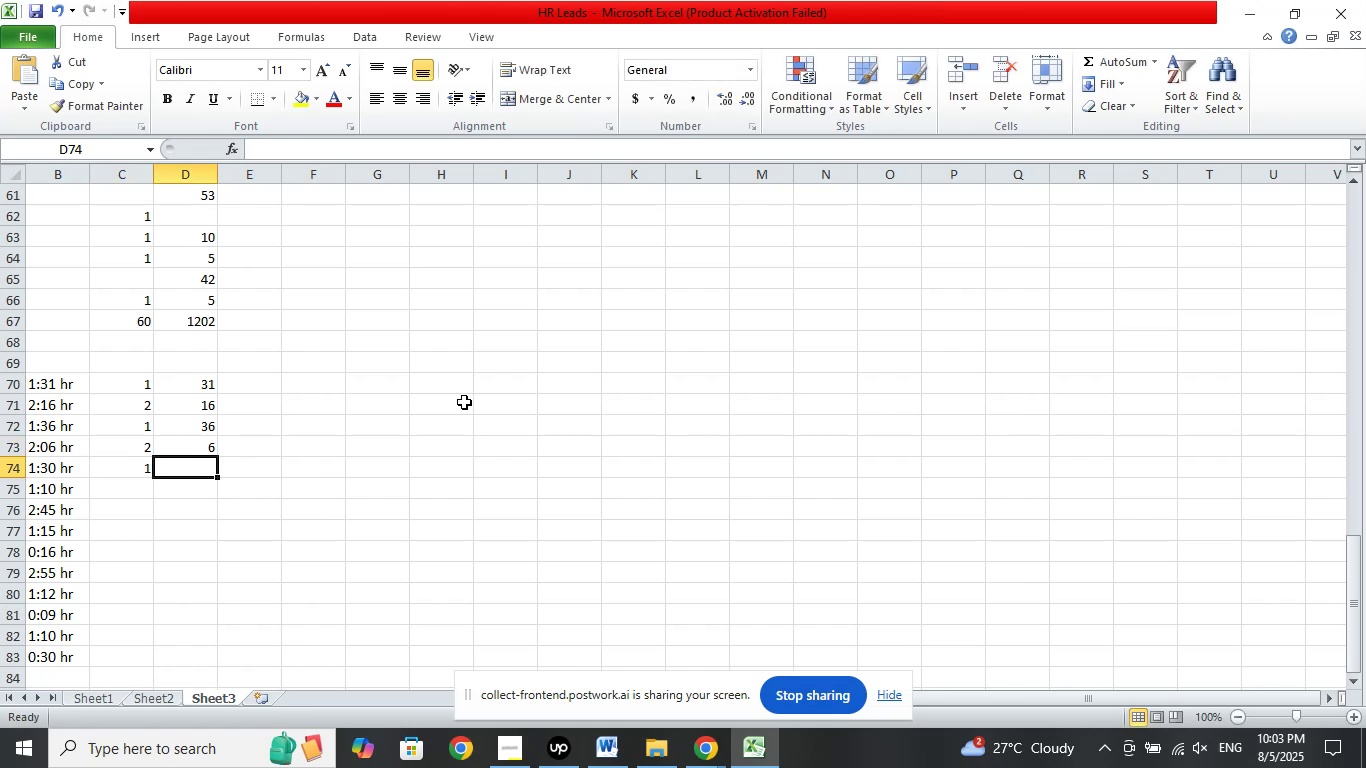 
key(Numpad3)
 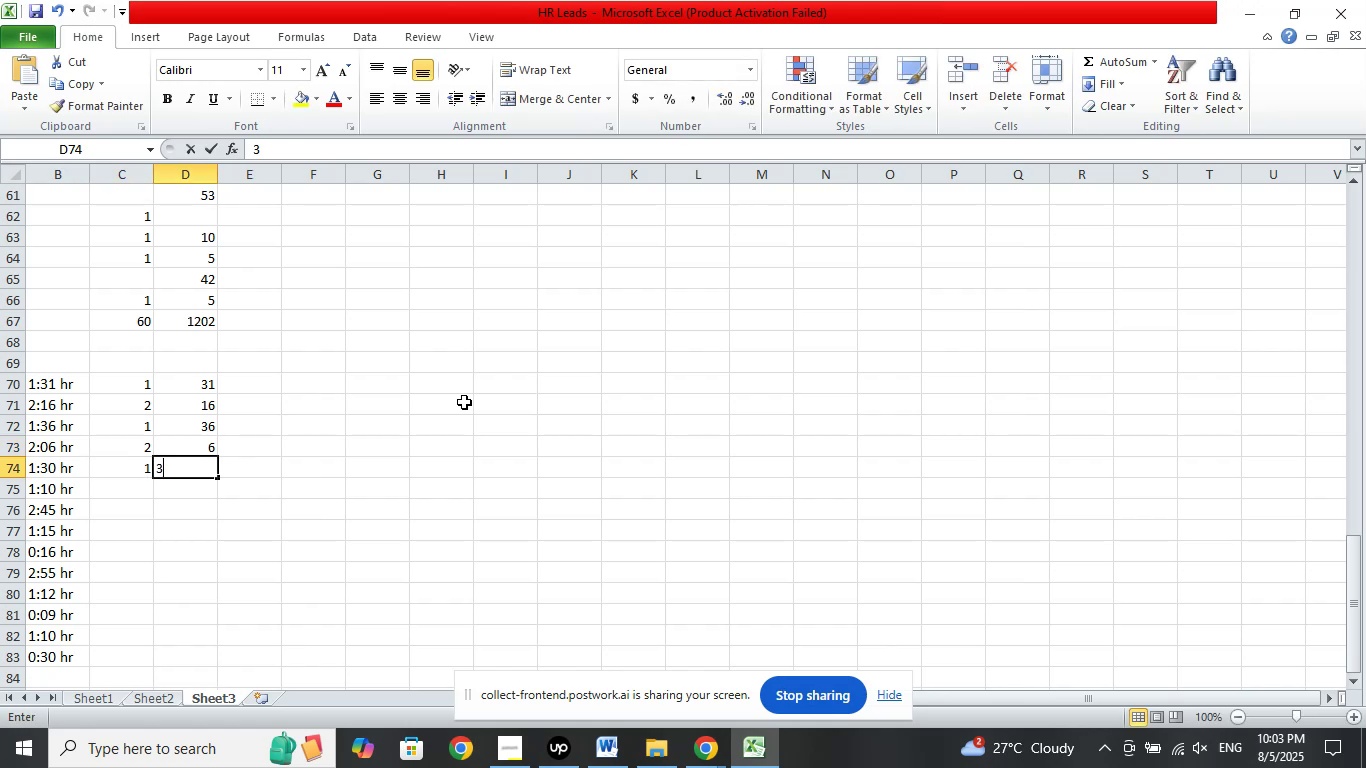 
key(Numpad0)
 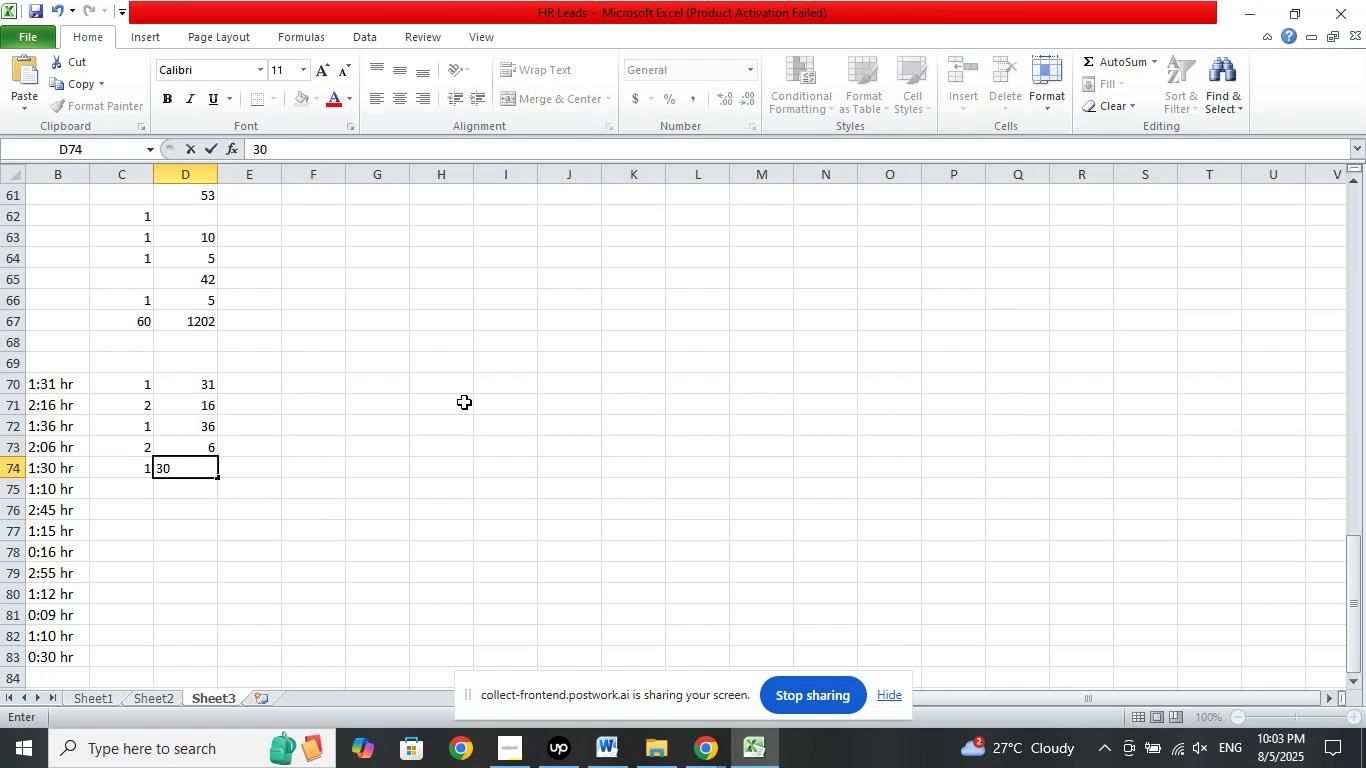 
key(ArrowDown)
 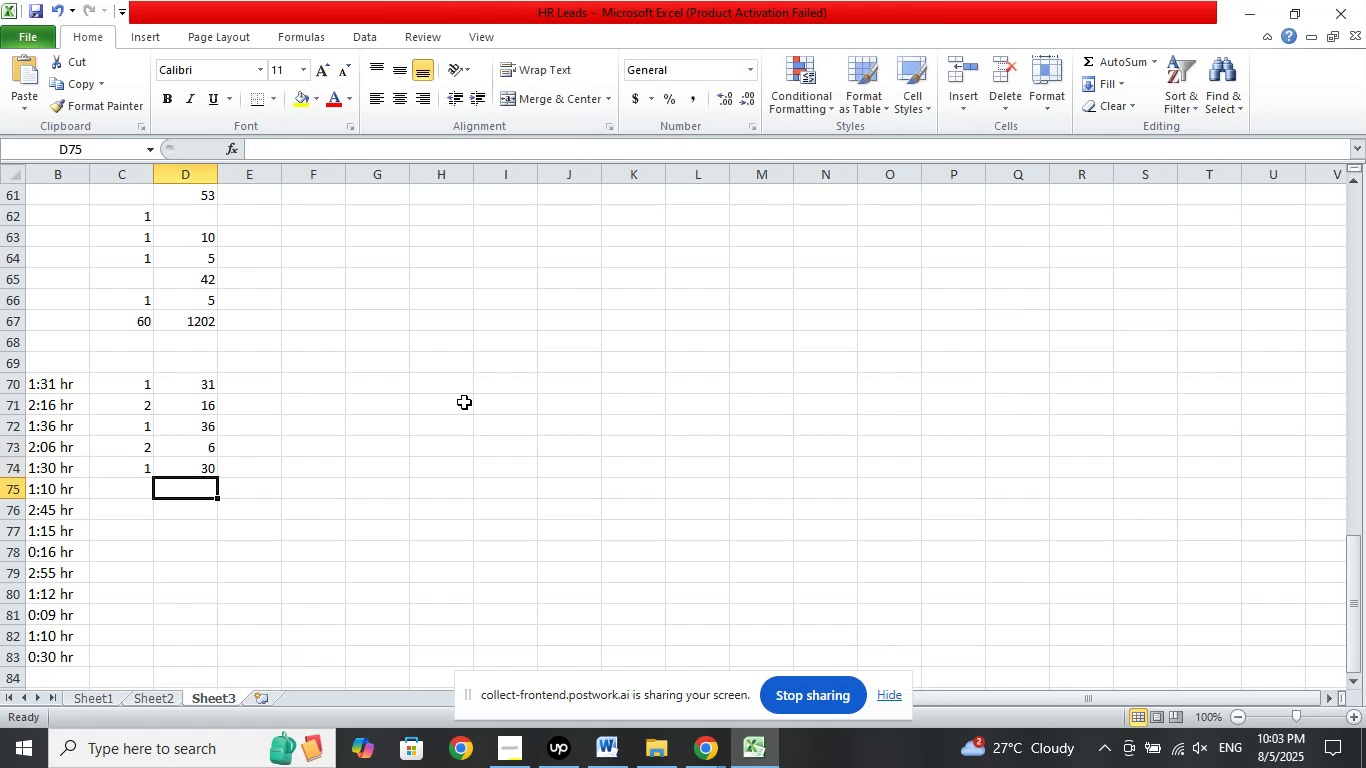 
key(ArrowLeft)
 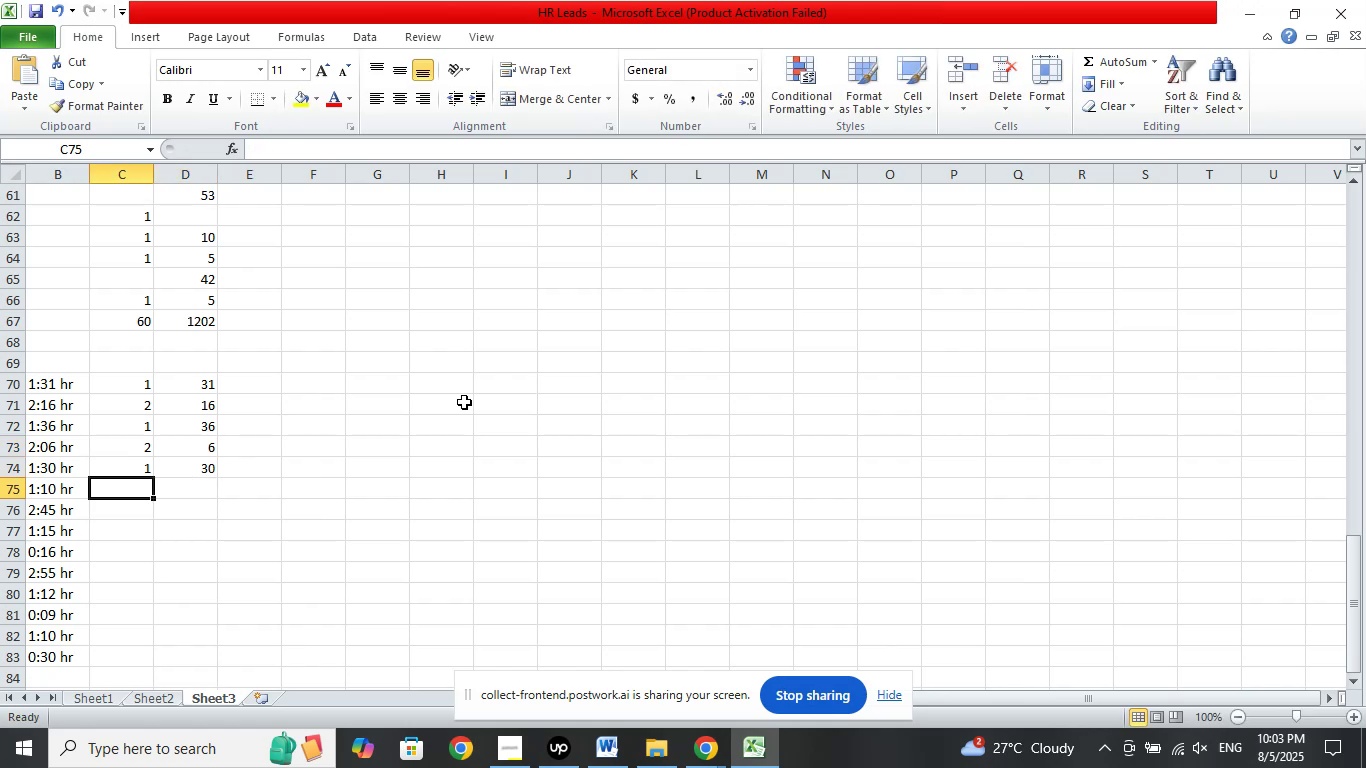 
key(Numpad1)
 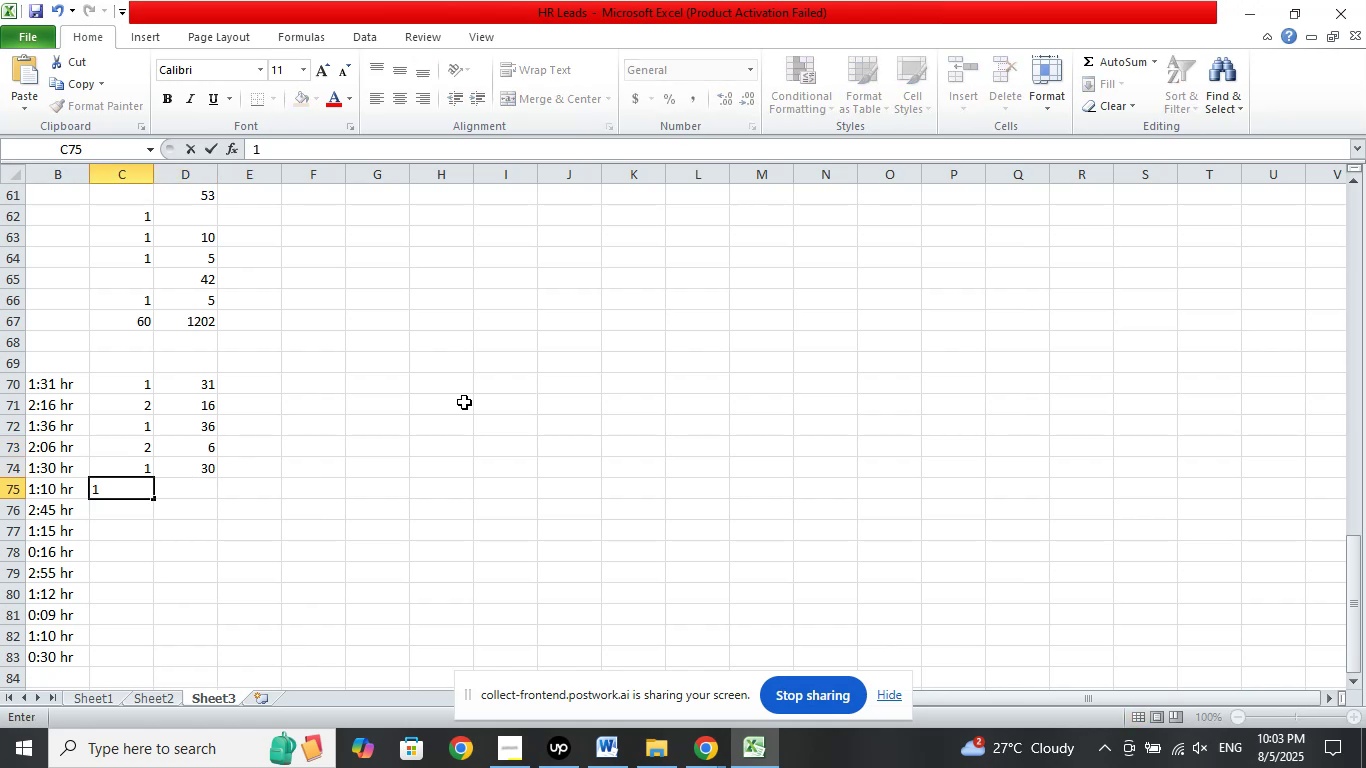 
key(ArrowRight)
 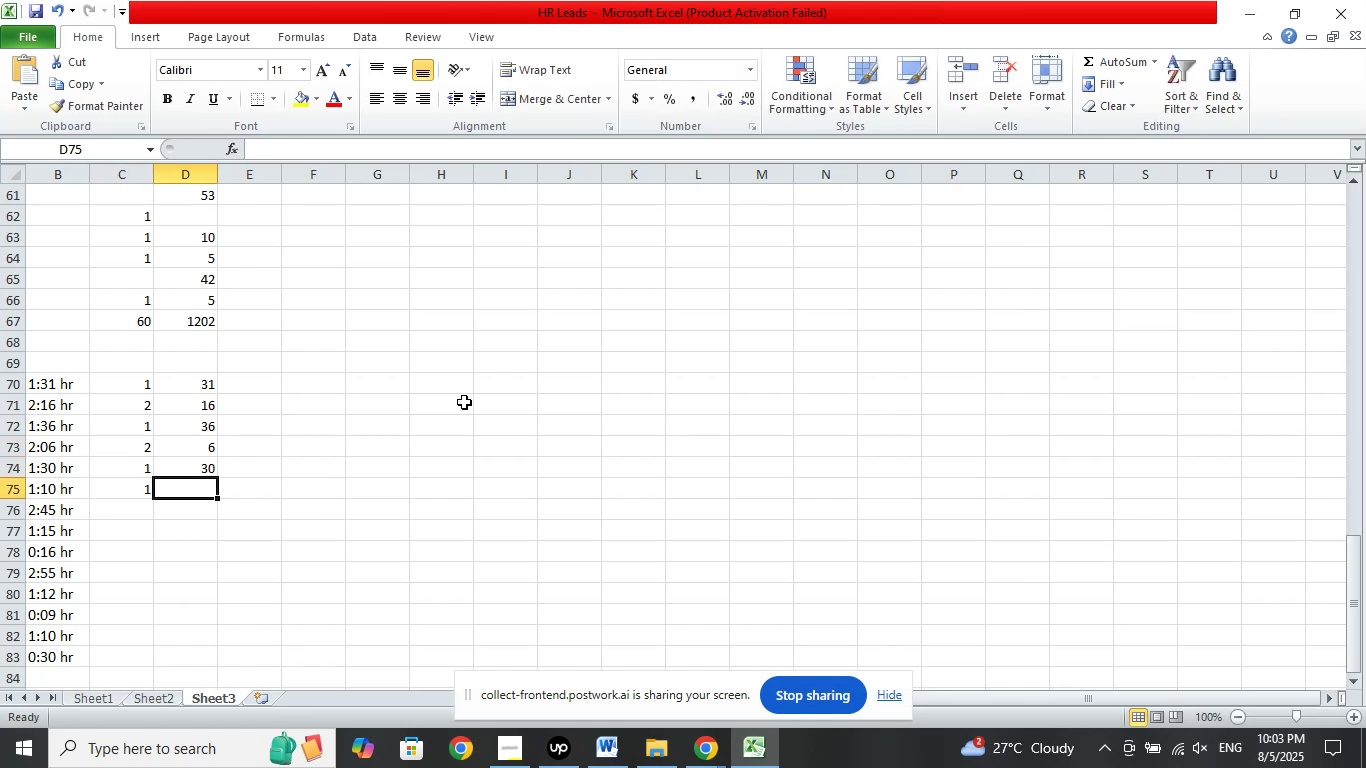 
key(Numpad1)
 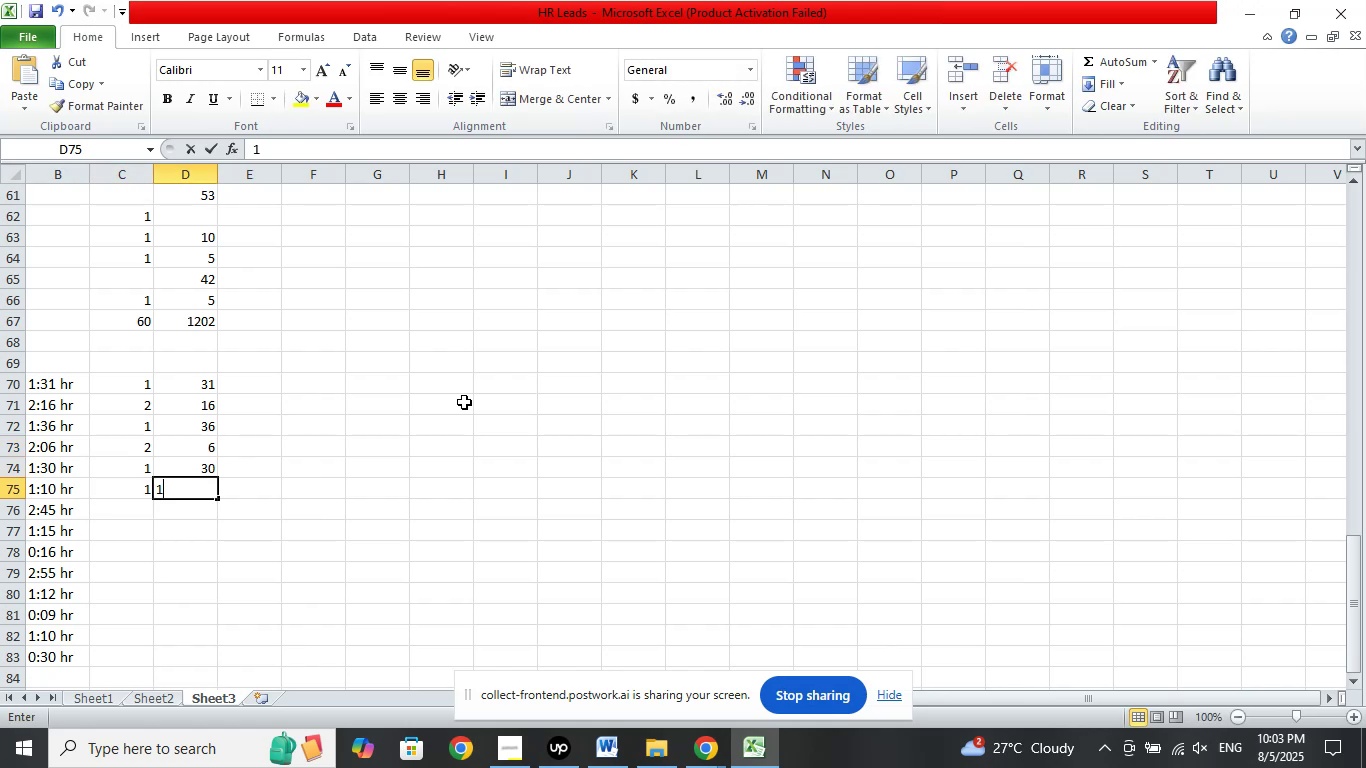 
key(Numpad0)
 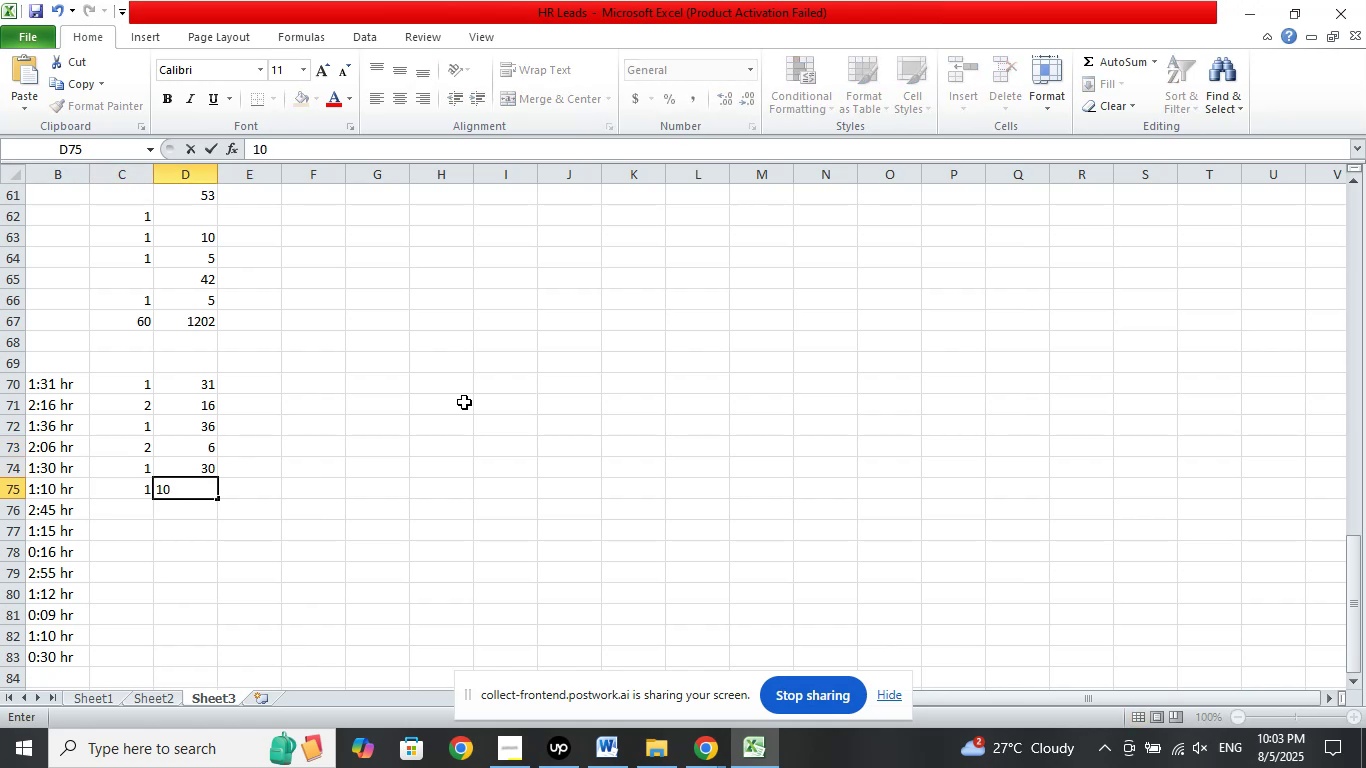 
key(ArrowDown)
 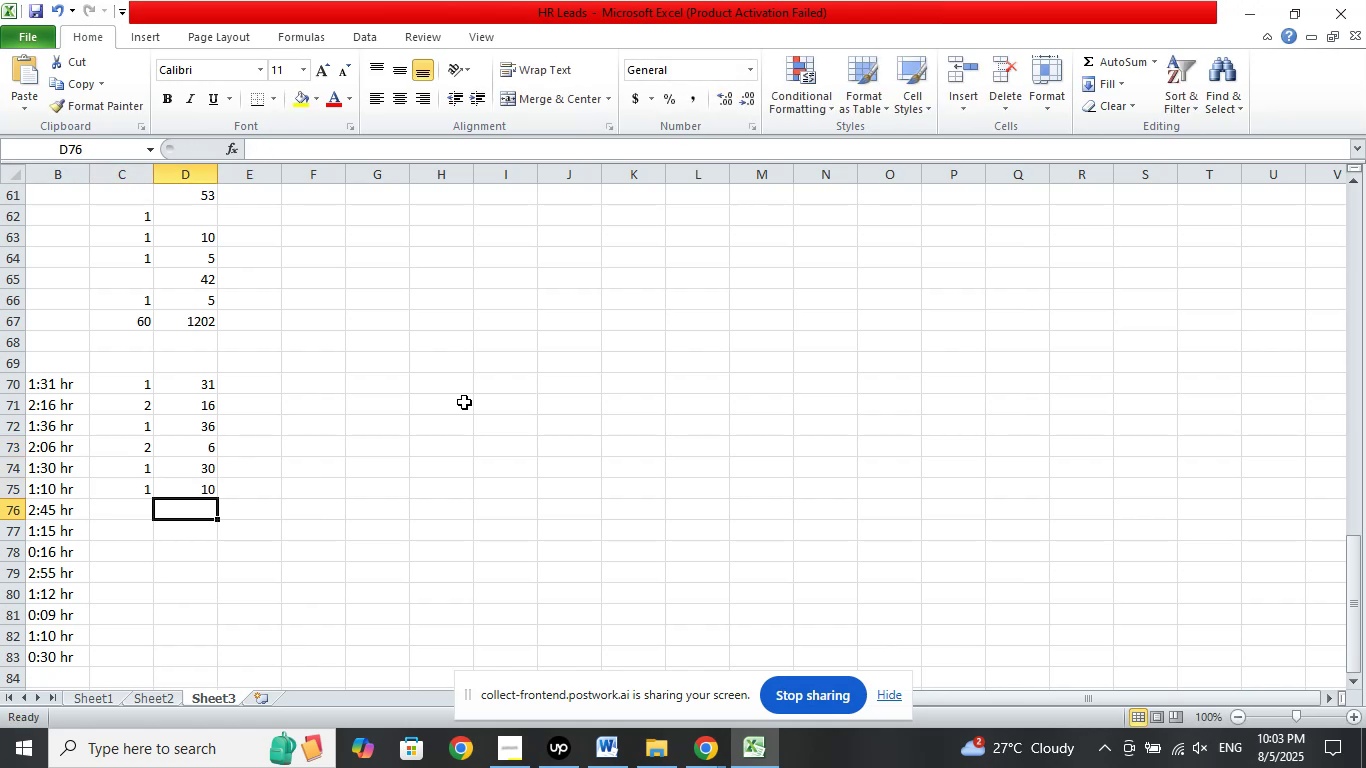 
key(ArrowLeft)
 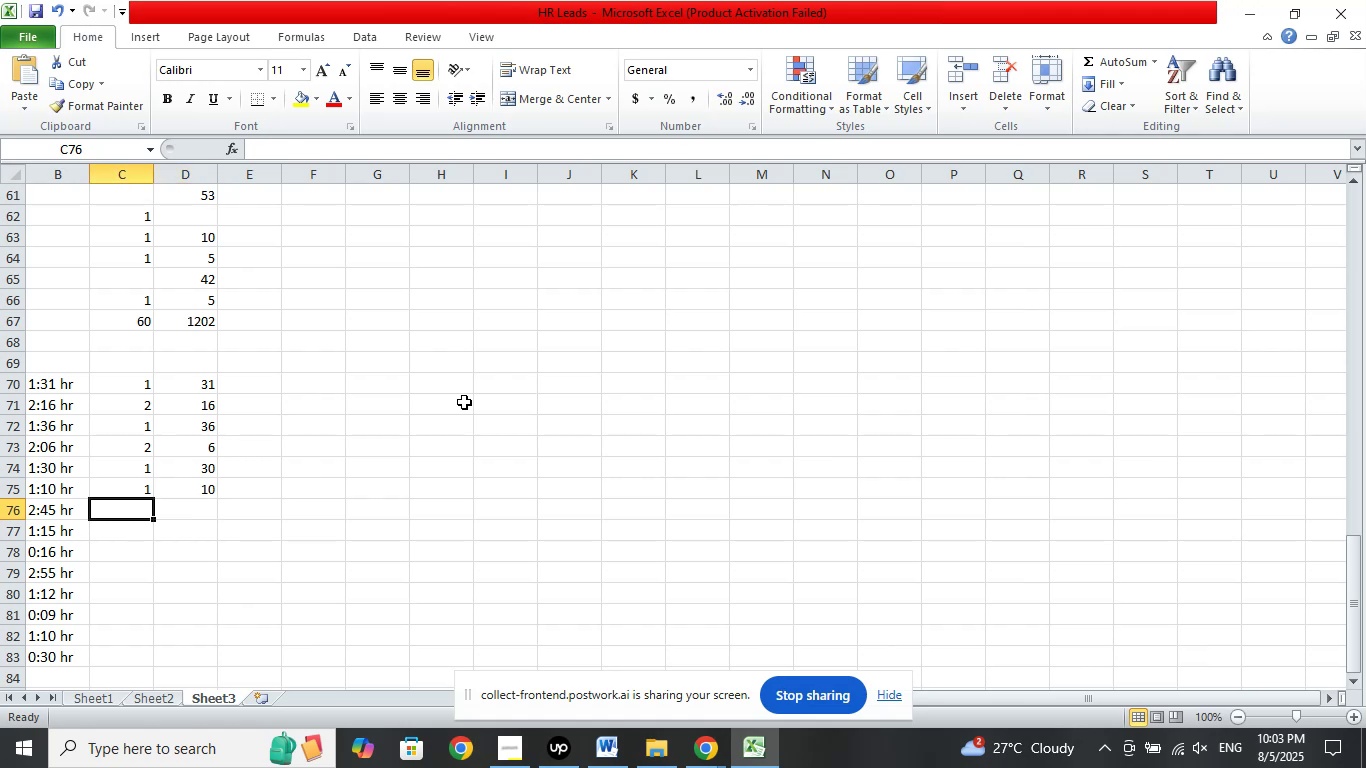 
key(Numpad2)
 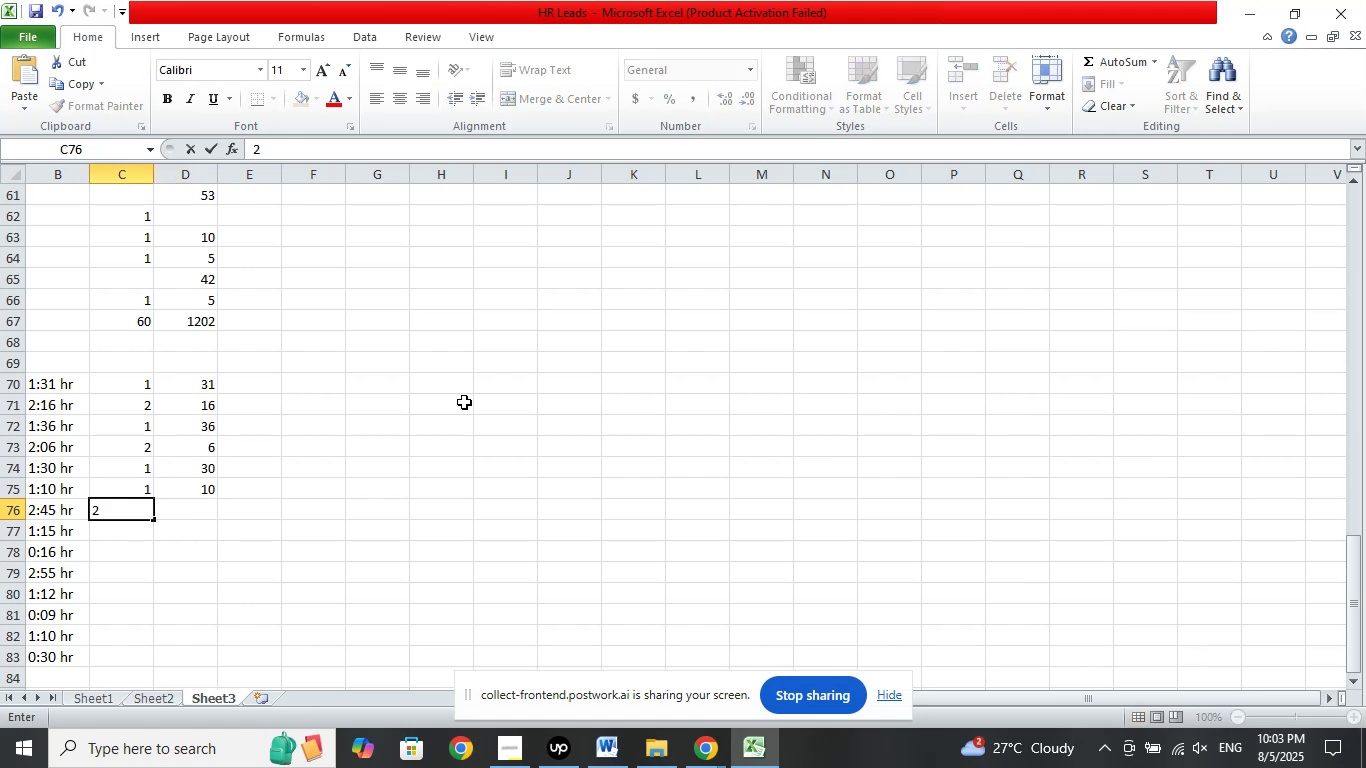 
key(ArrowRight)
 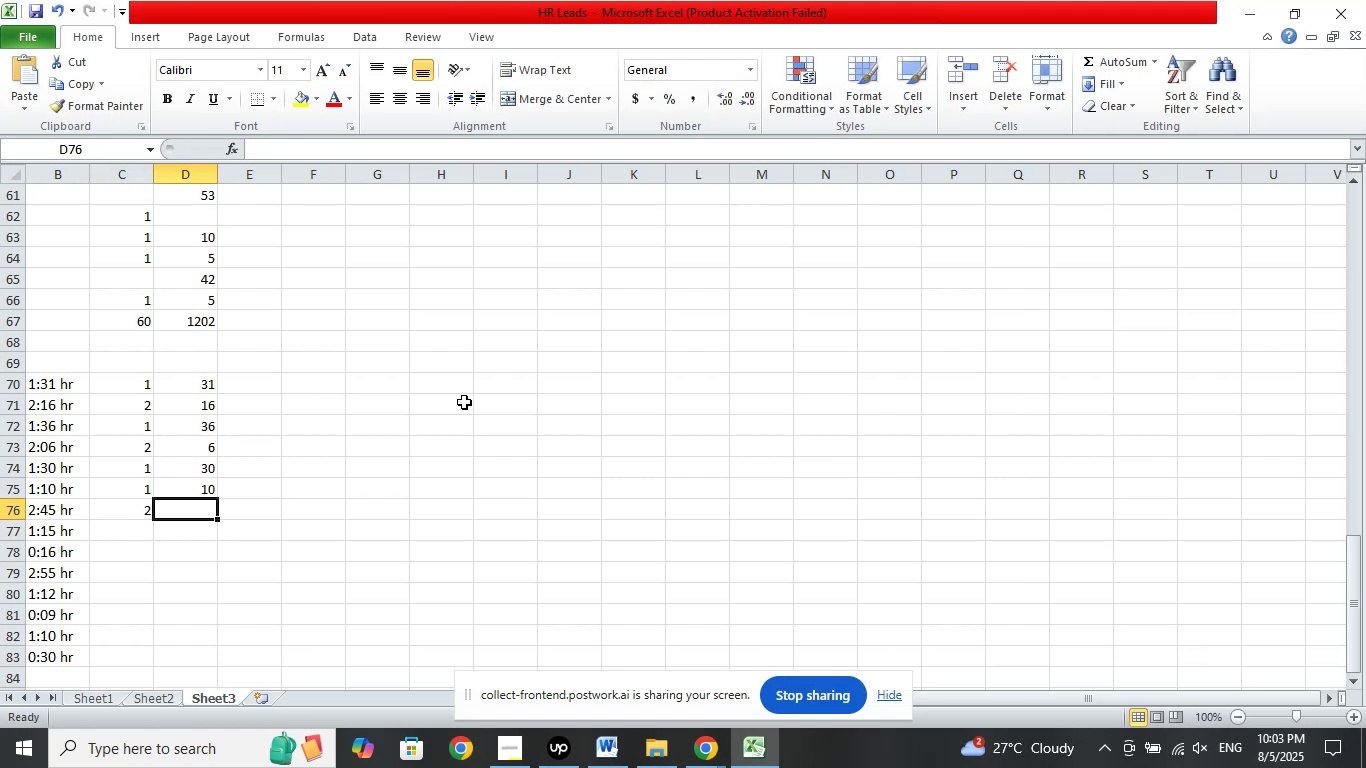 
key(Numpad4)
 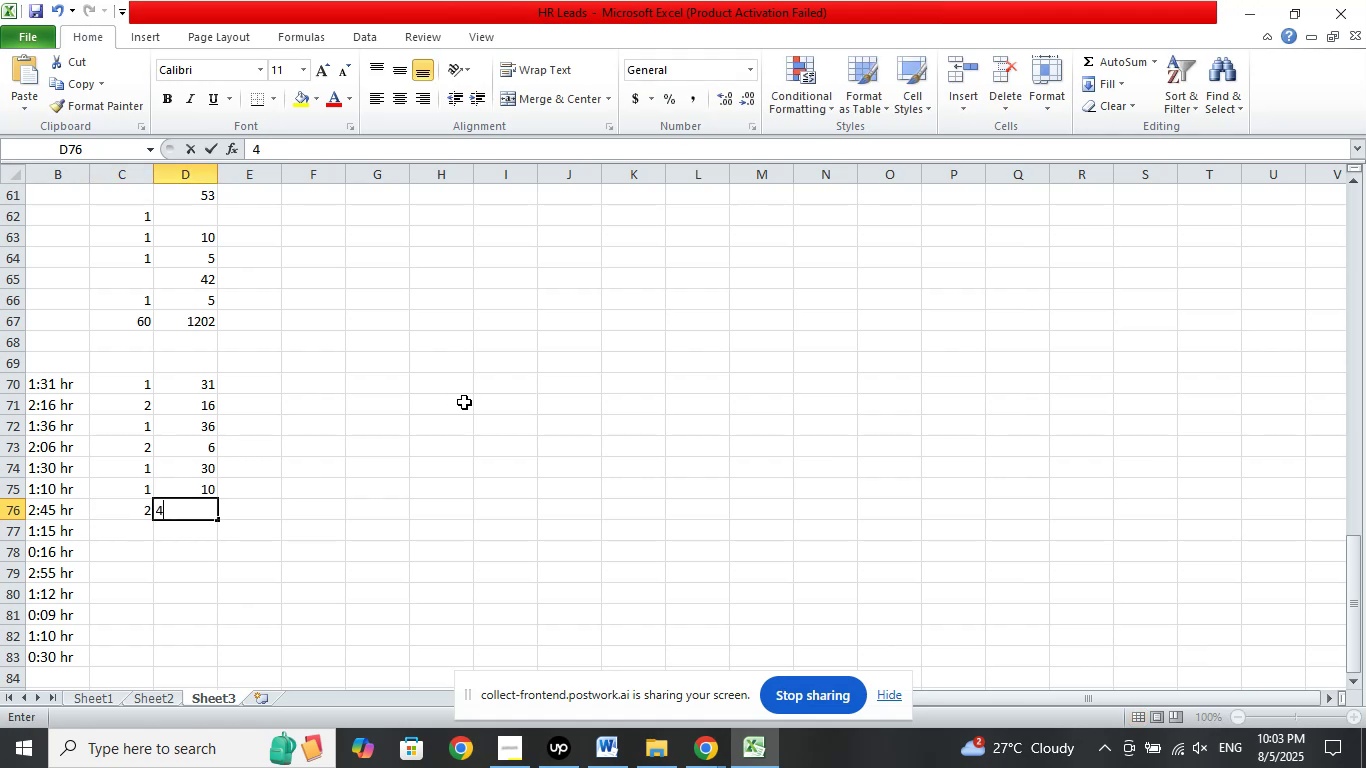 
key(Numpad5)
 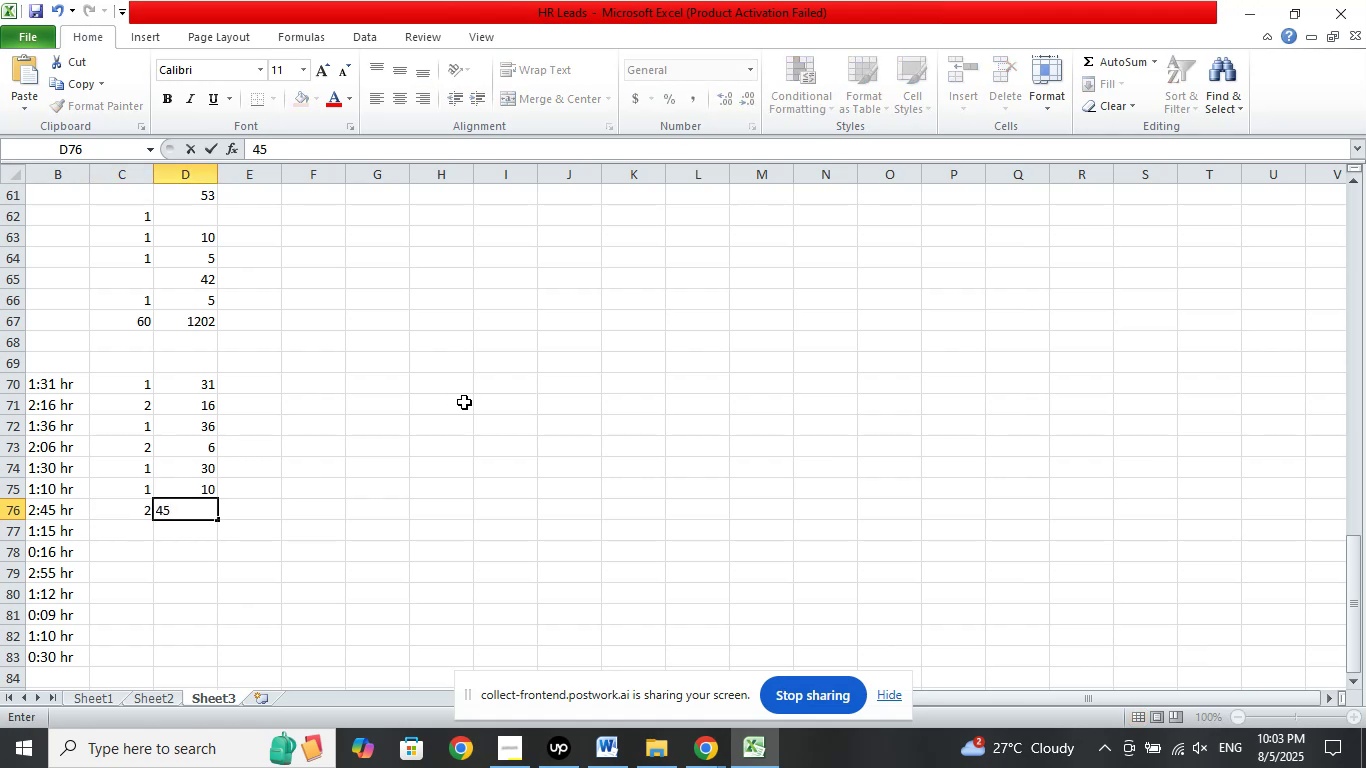 
key(ArrowDown)
 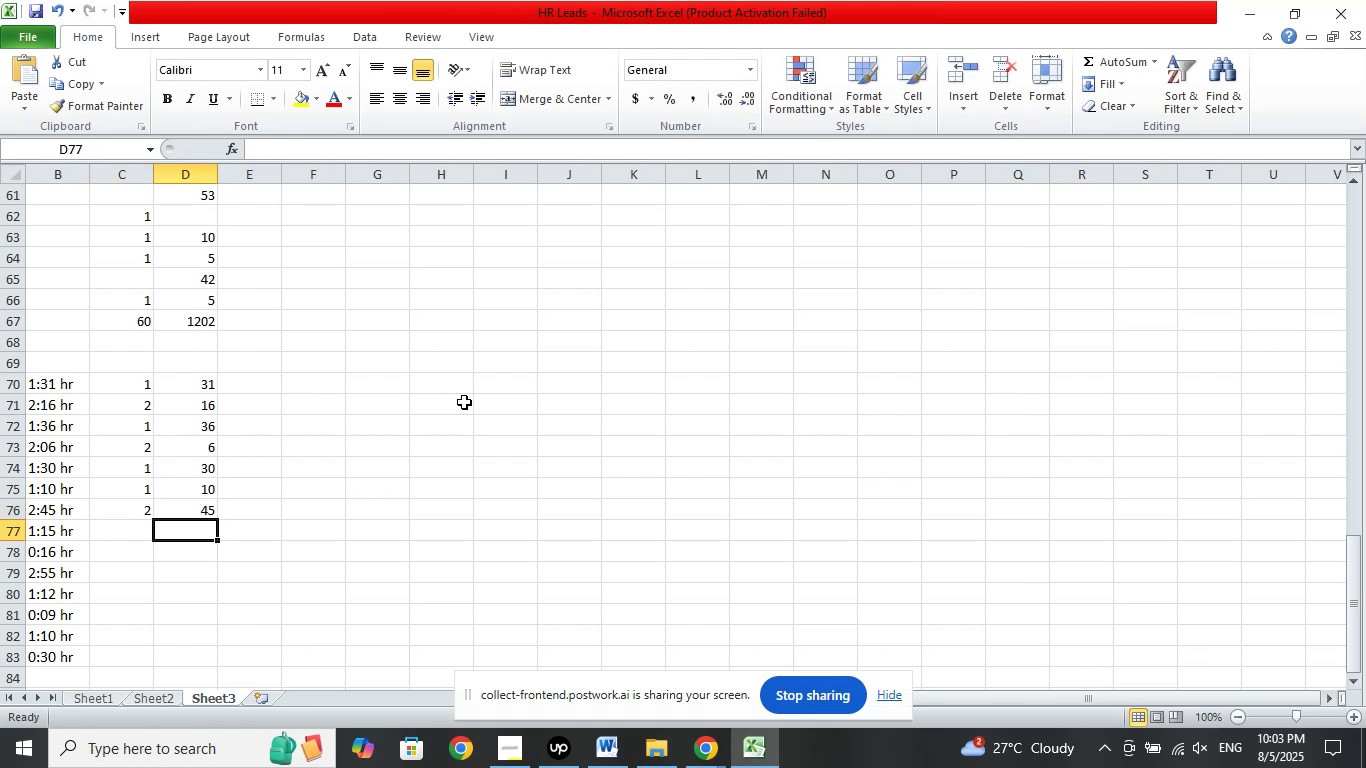 
key(ArrowLeft)
 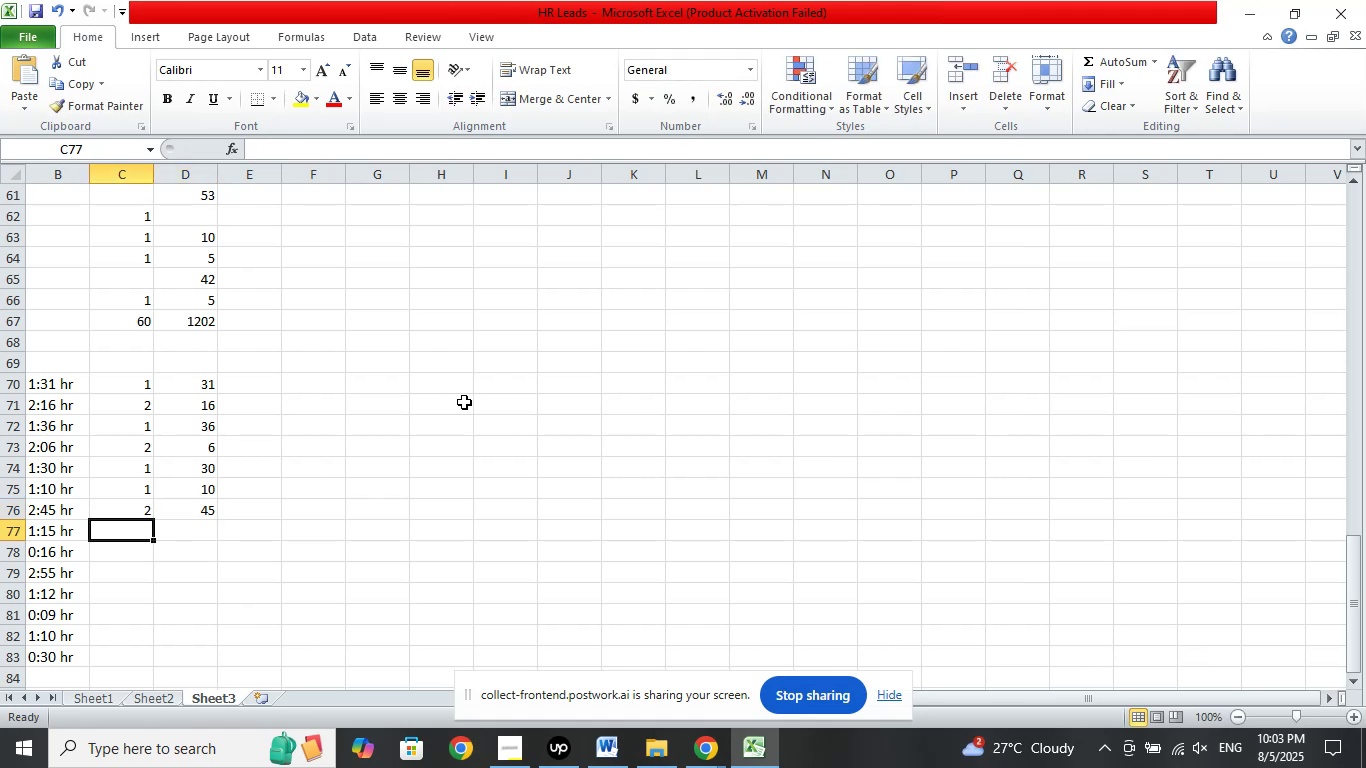 
key(Numpad1)
 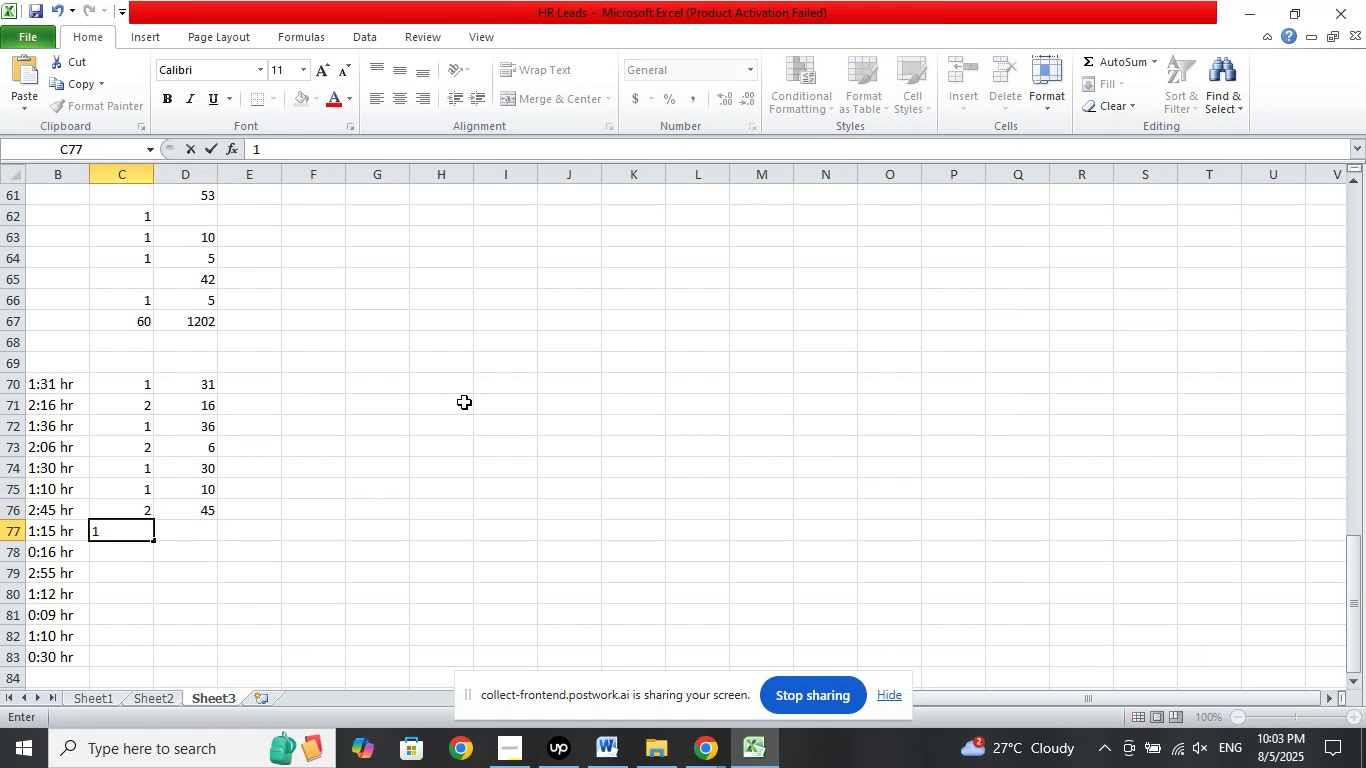 
key(ArrowRight)
 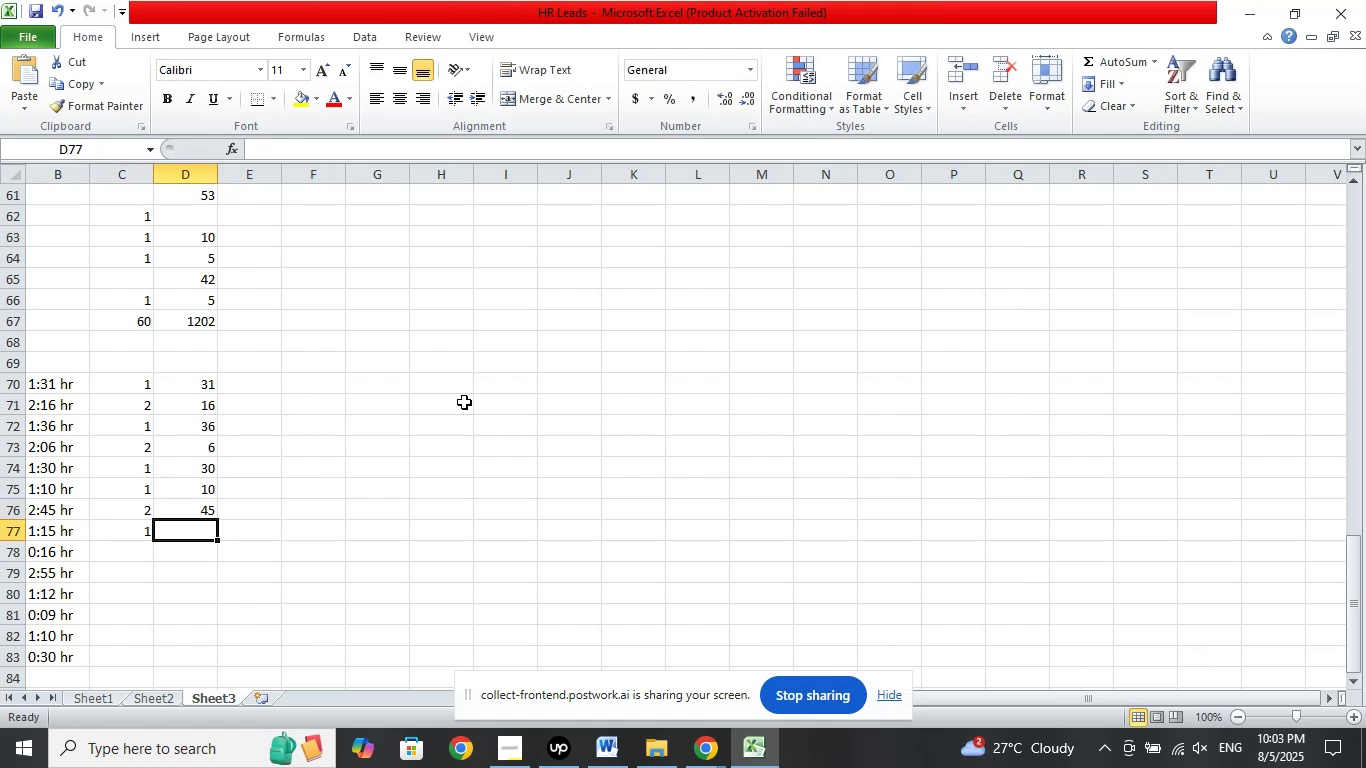 
key(Numpad1)
 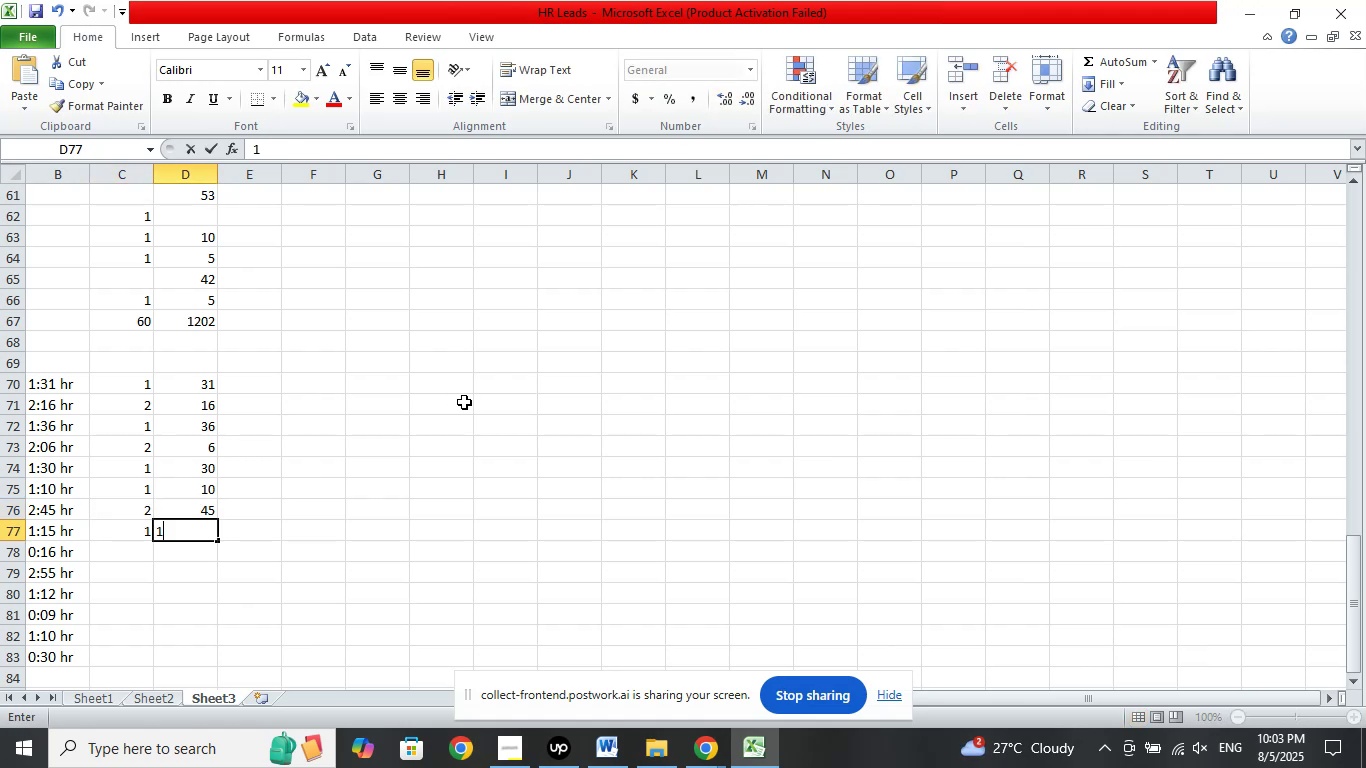 
key(Numpad5)
 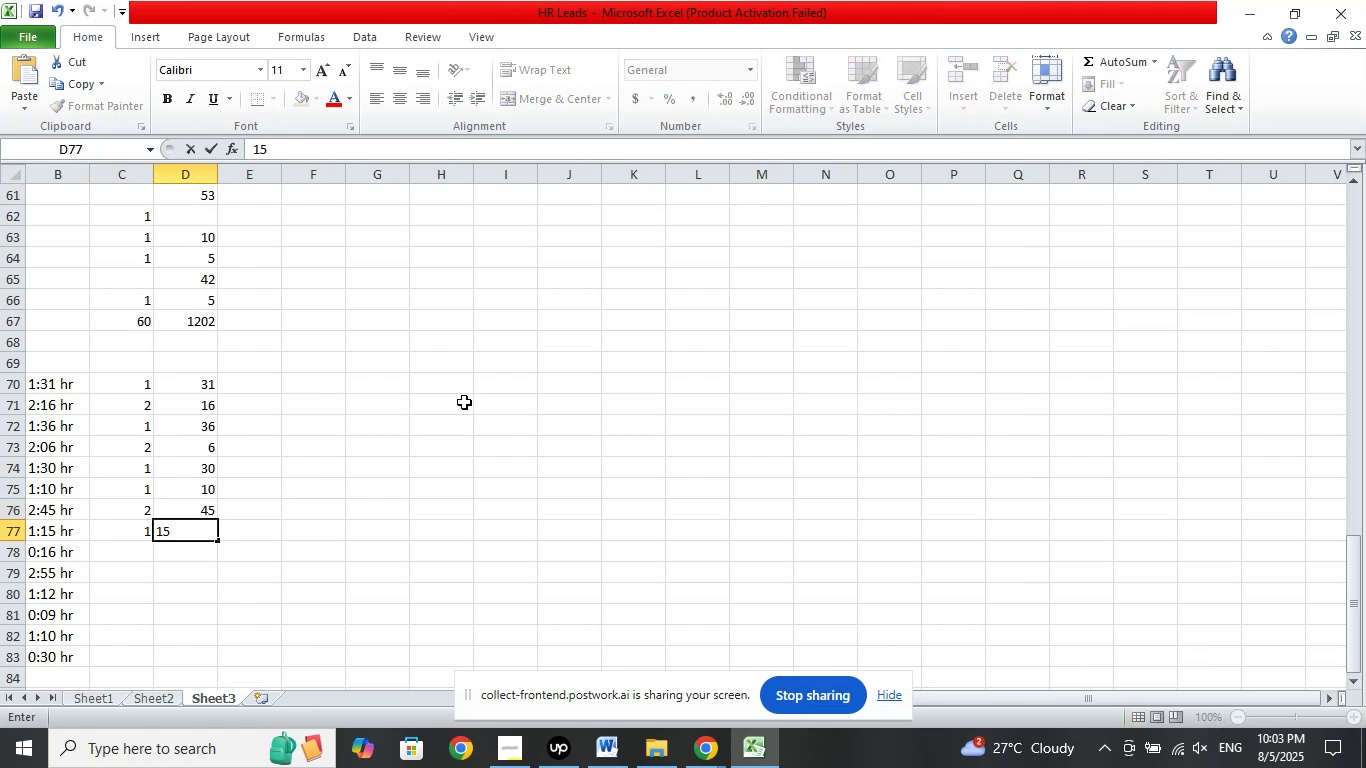 
key(ArrowDown)
 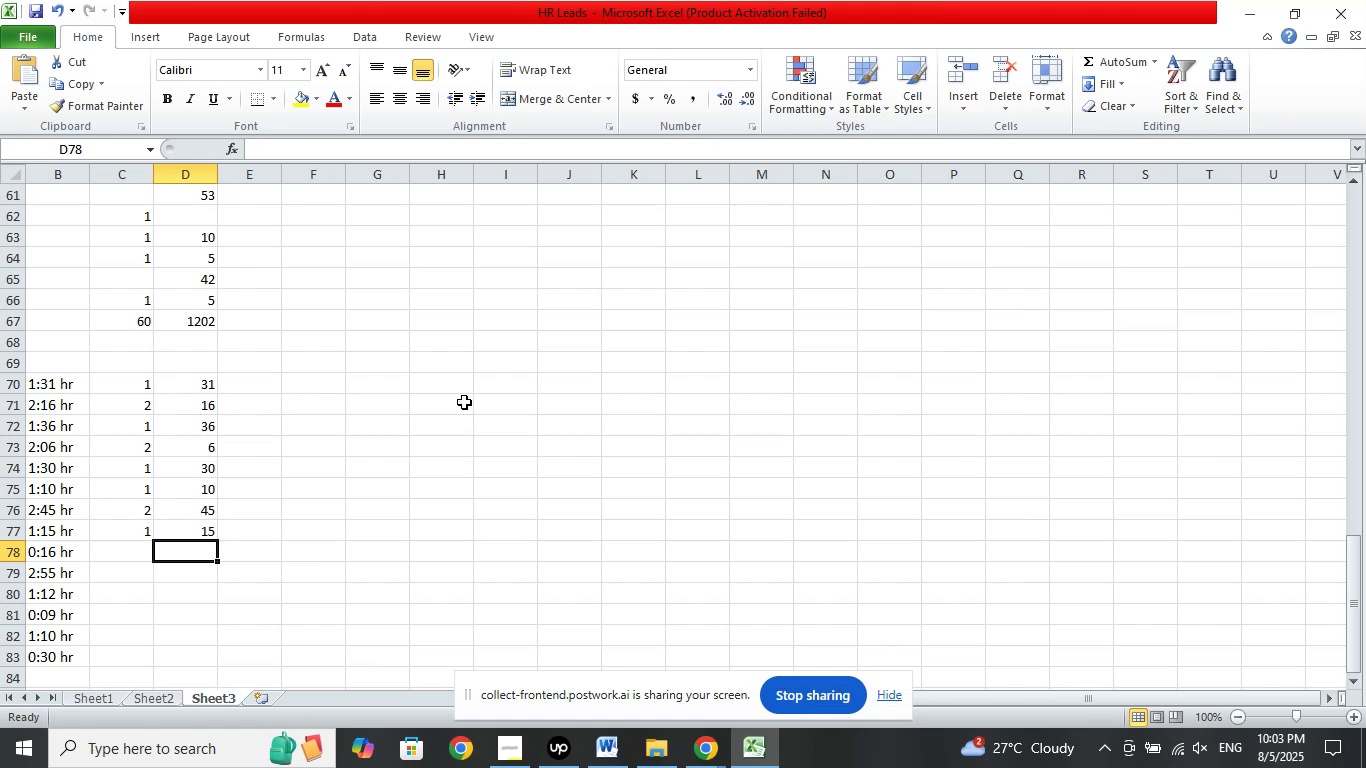 
key(Numpad1)
 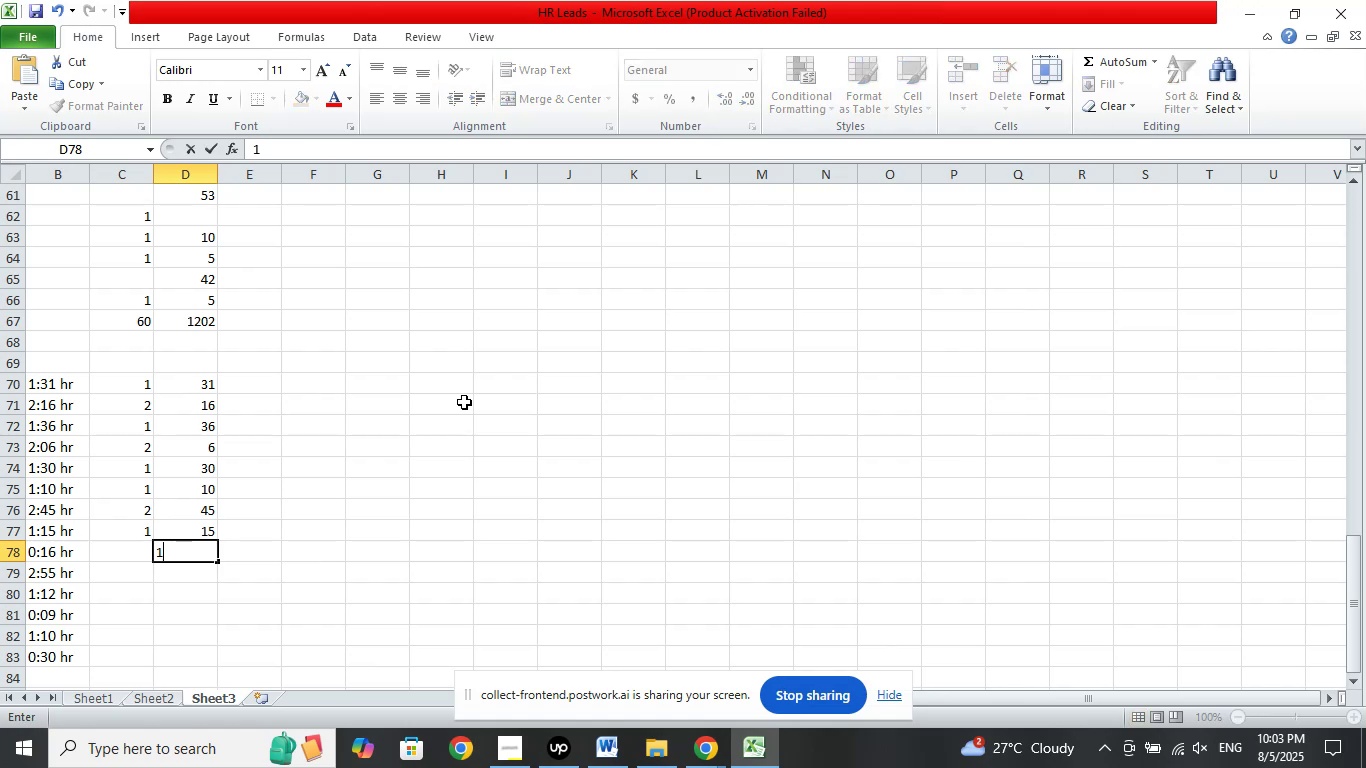 
key(Numpad6)
 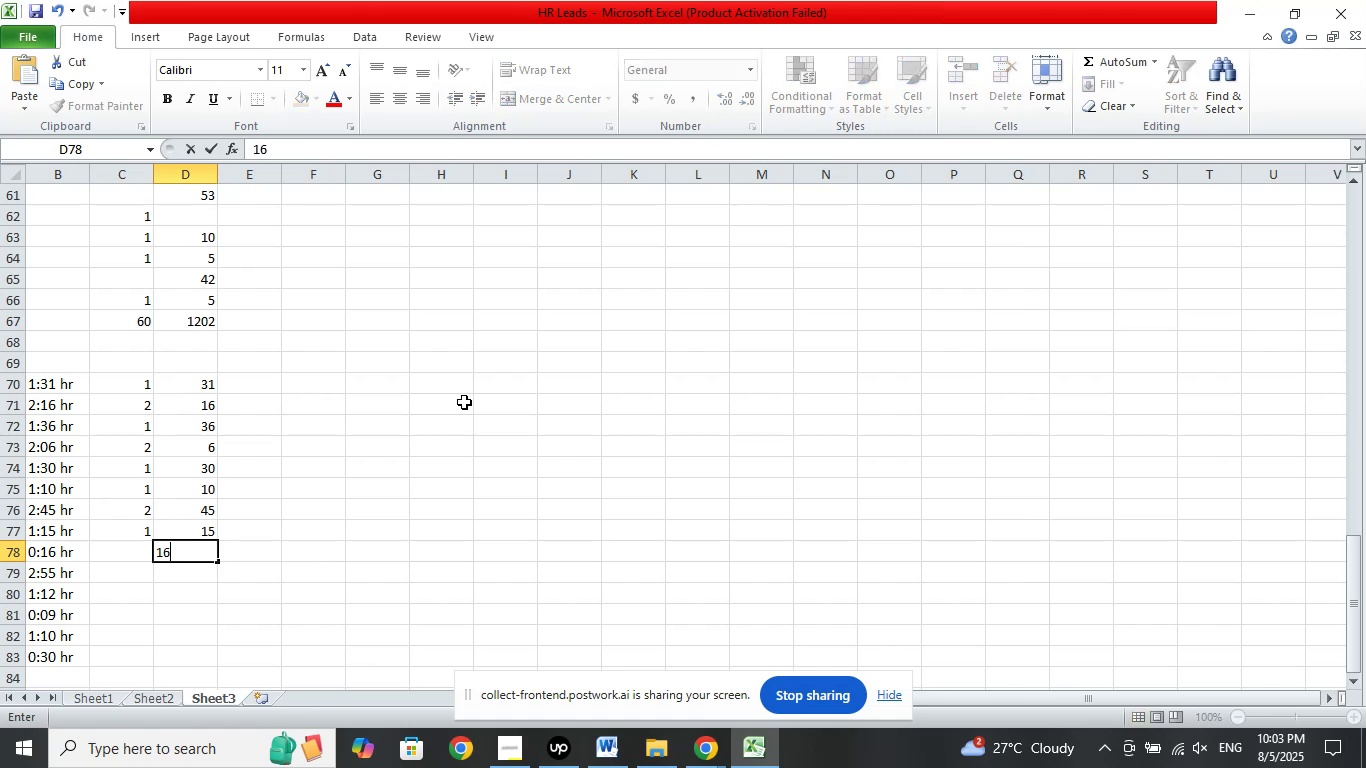 
key(ArrowDown)
 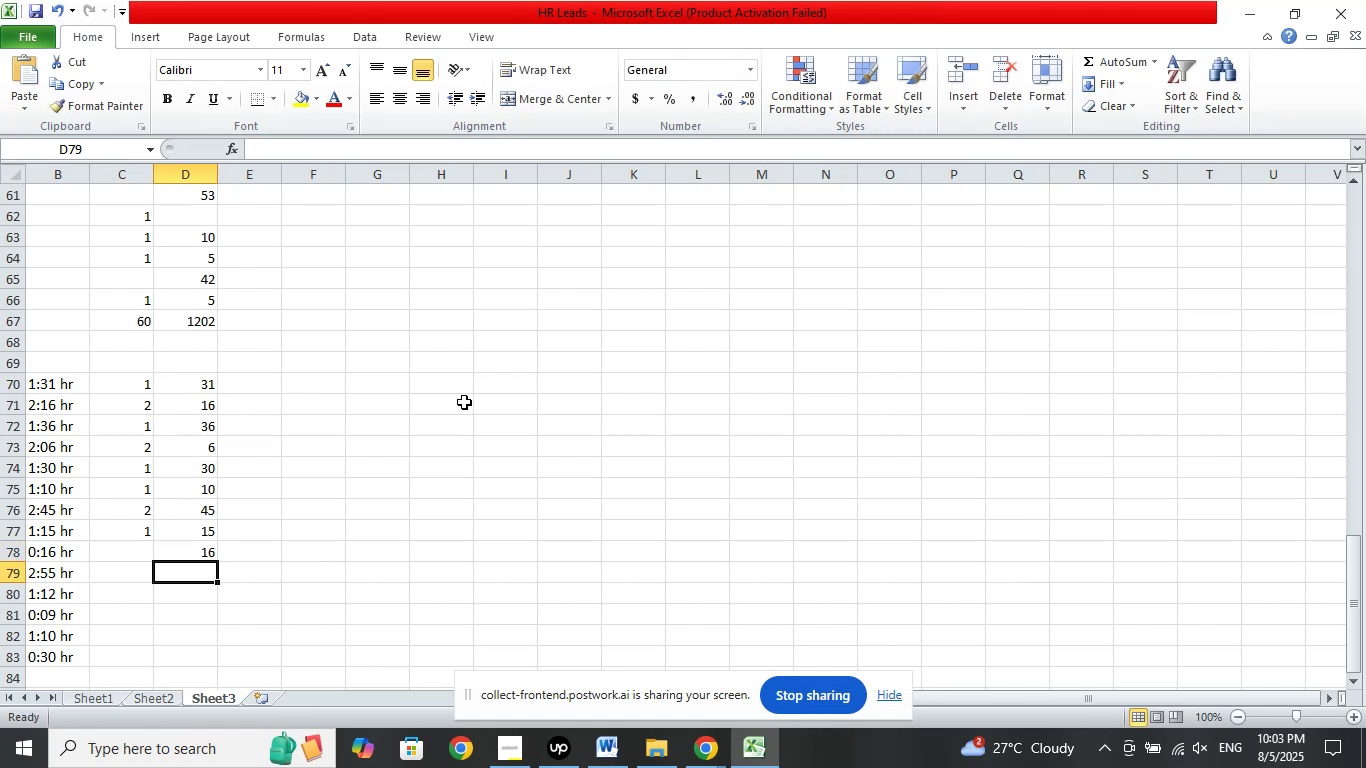 
key(ArrowLeft)
 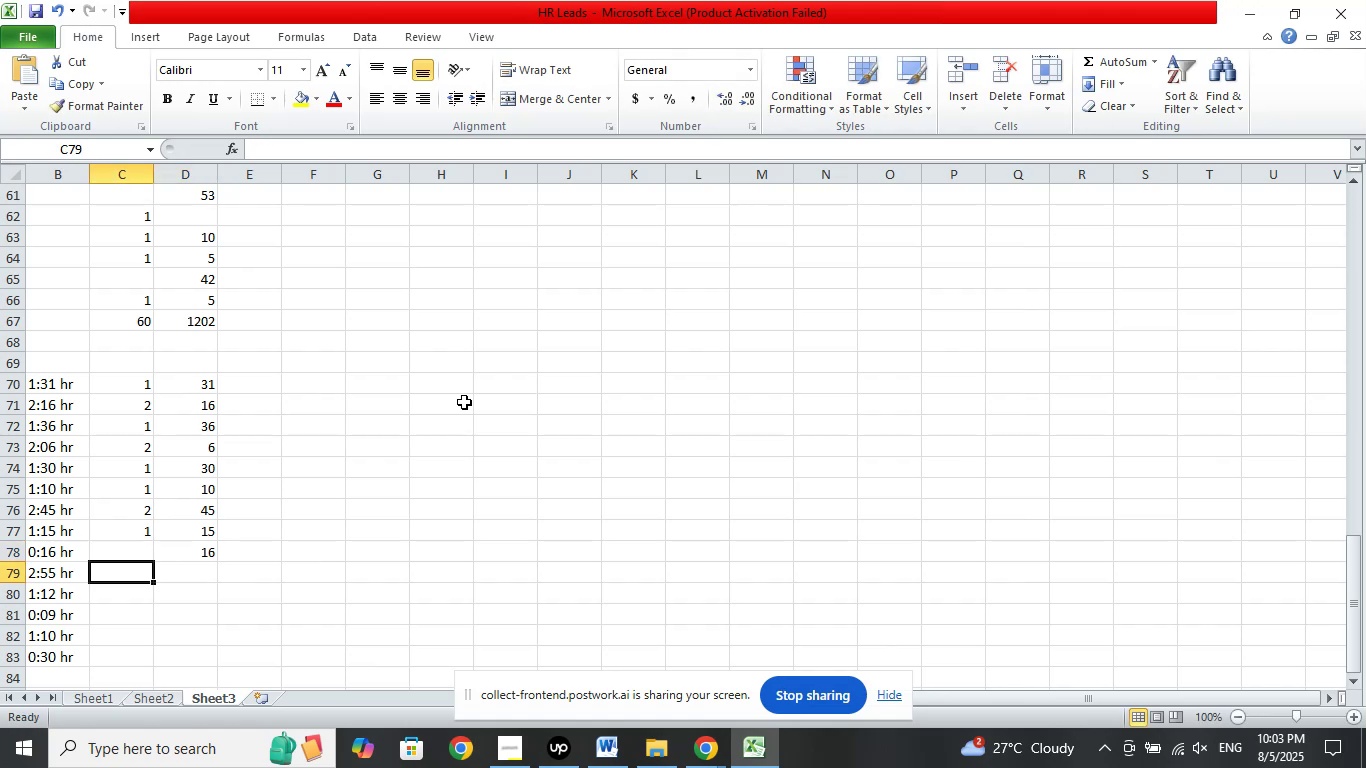 
key(Numpad2)
 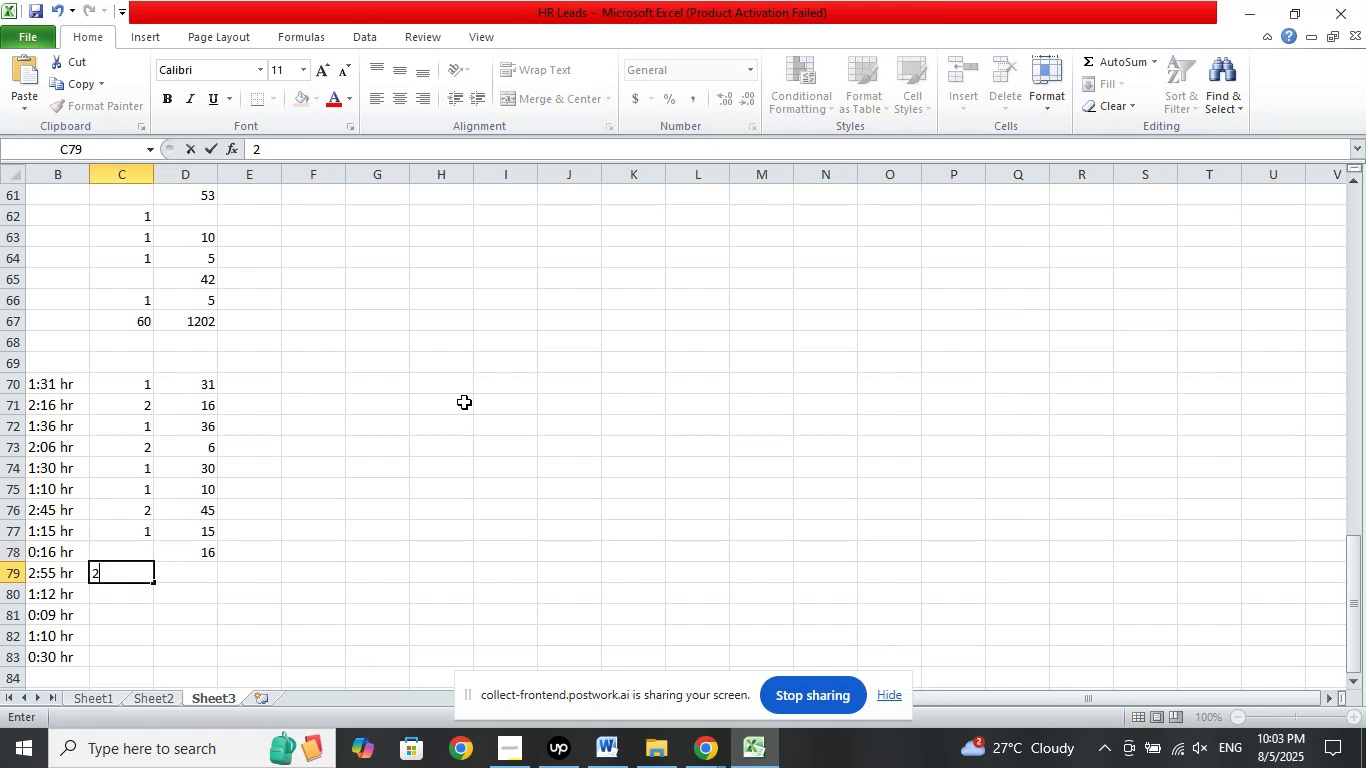 
key(ArrowRight)
 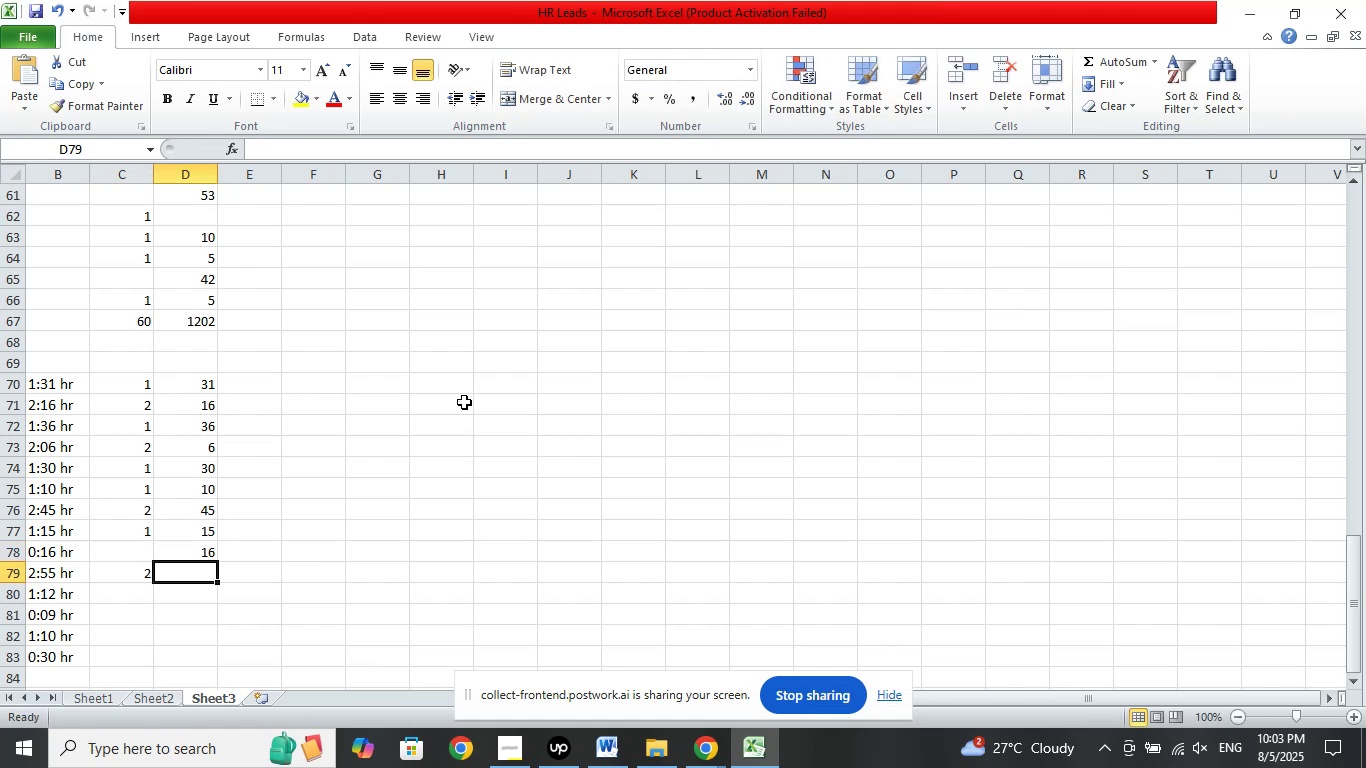 
key(Numpad5)
 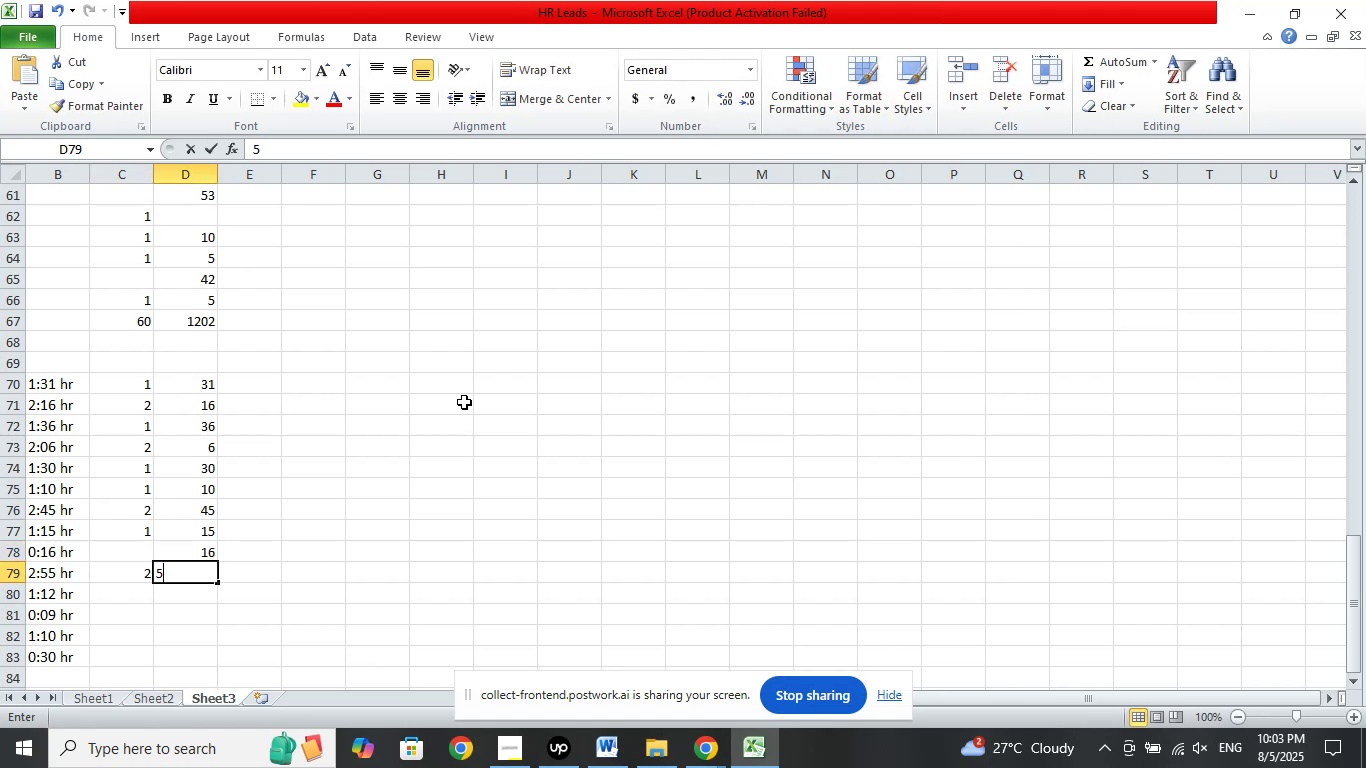 
key(Numpad5)
 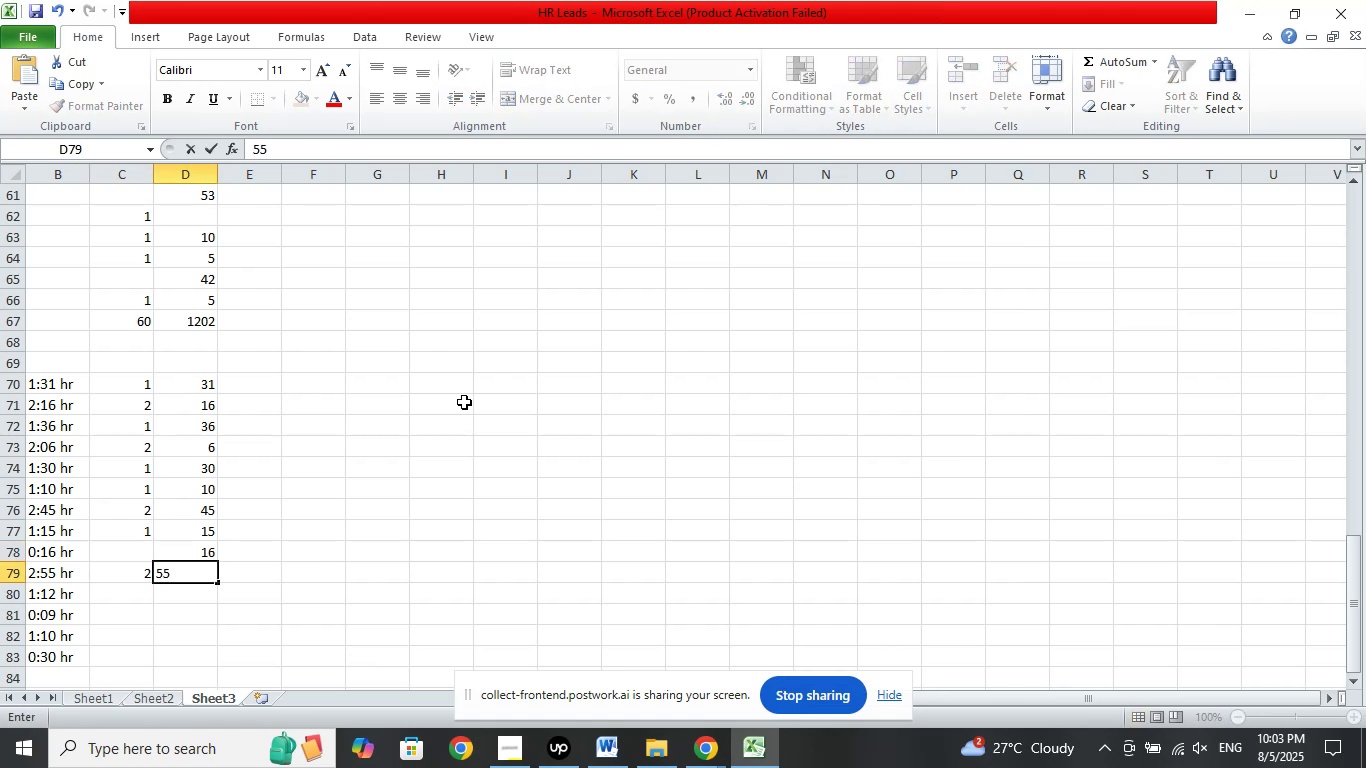 
key(ArrowDown)
 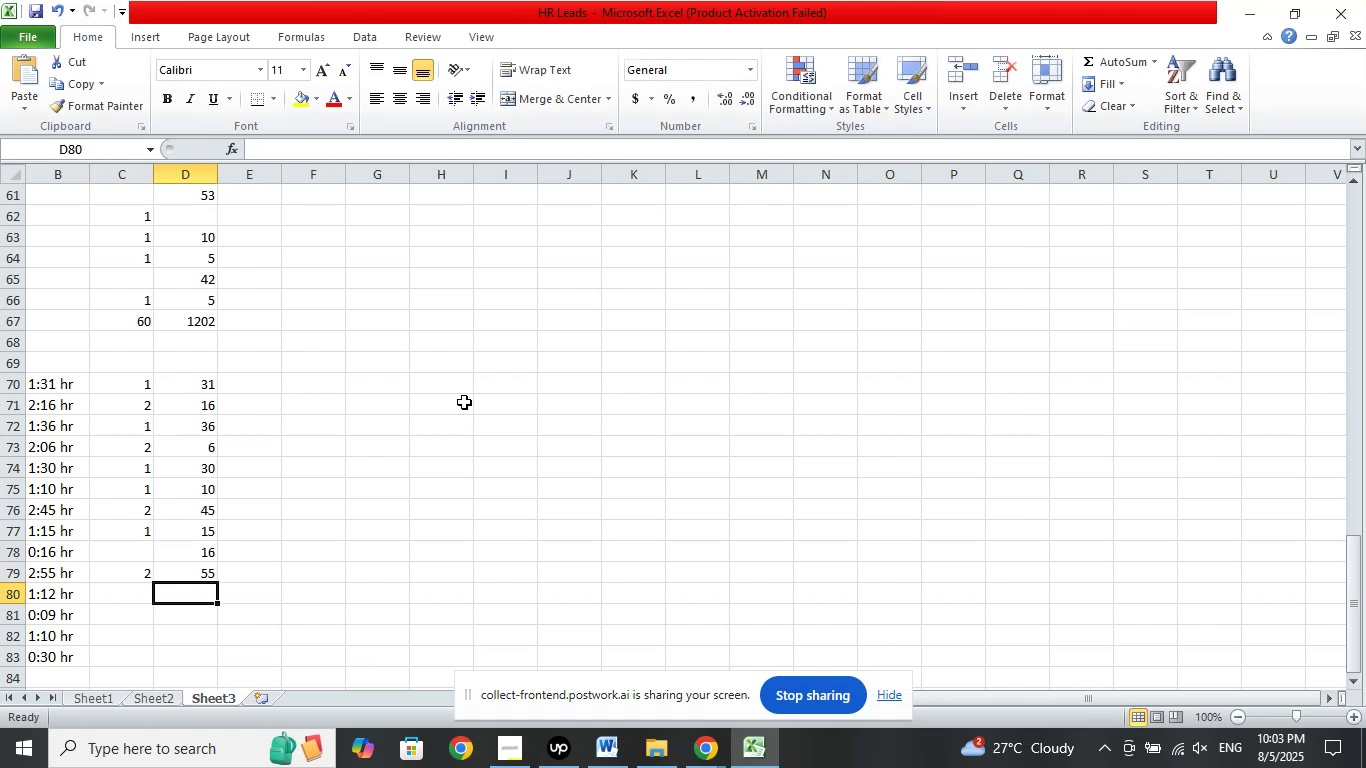 
key(ArrowLeft)
 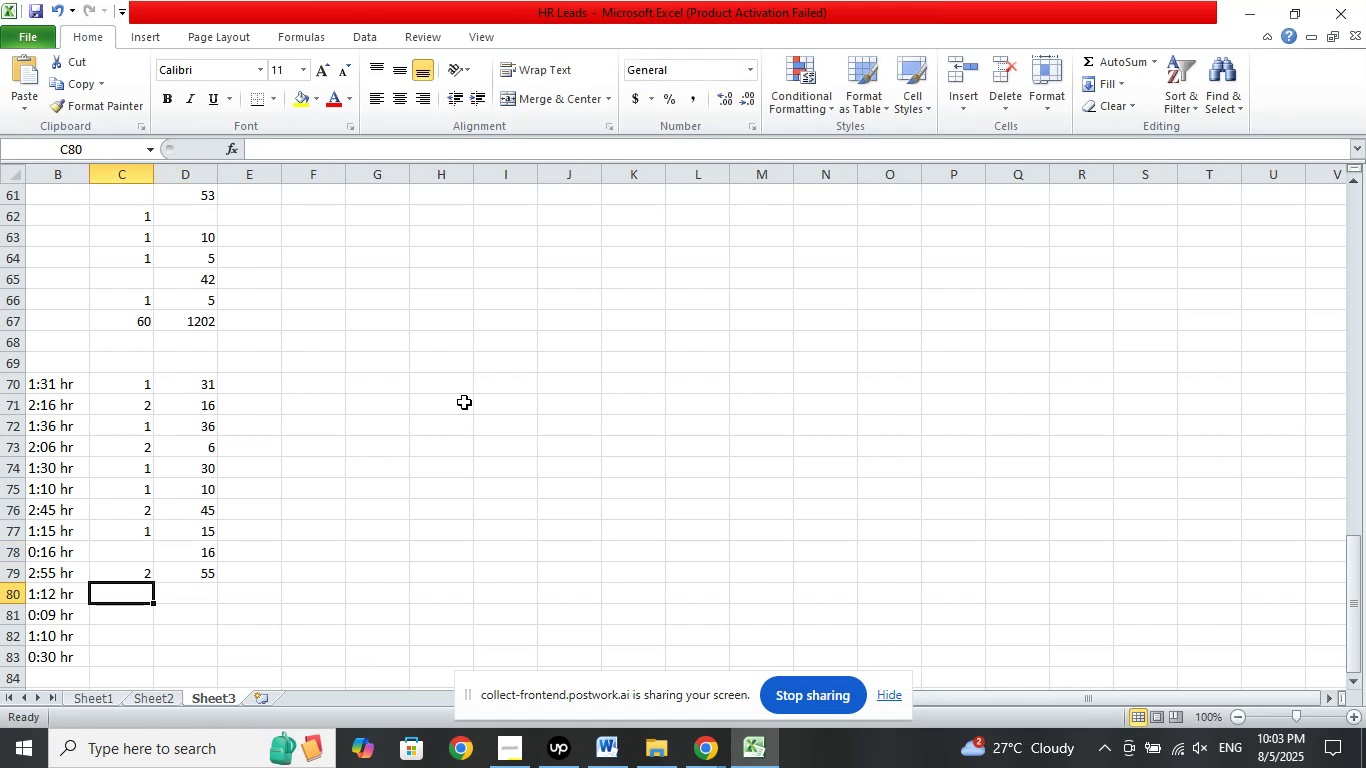 
key(Numpad1)
 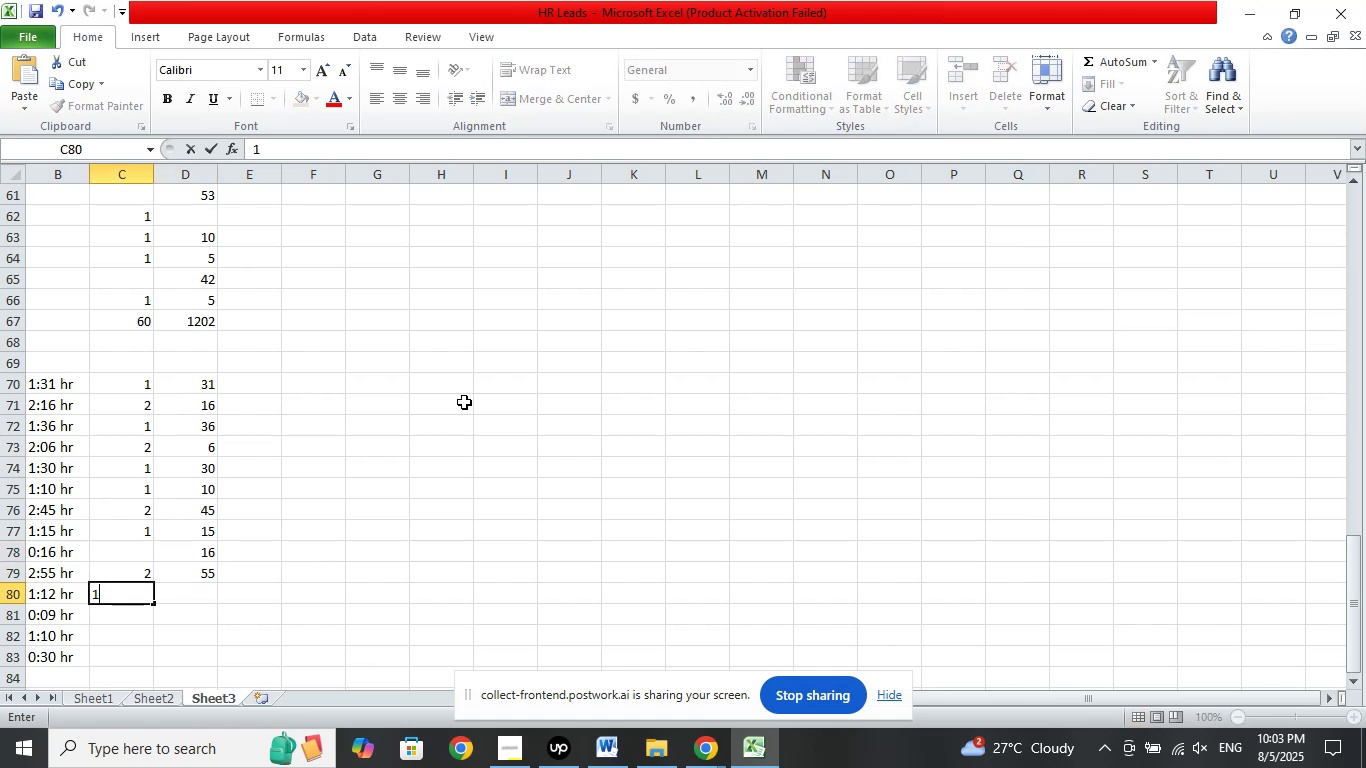 
key(ArrowRight)
 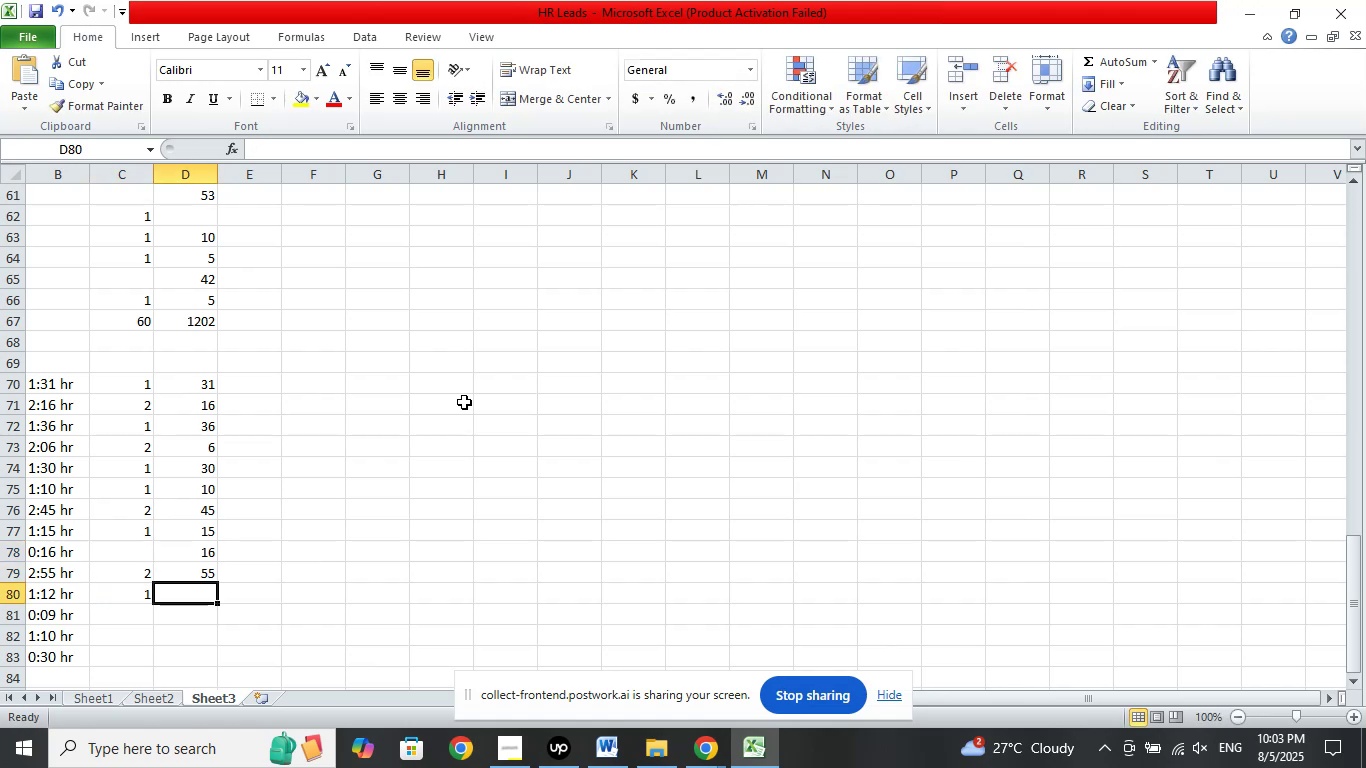 
key(Numpad1)
 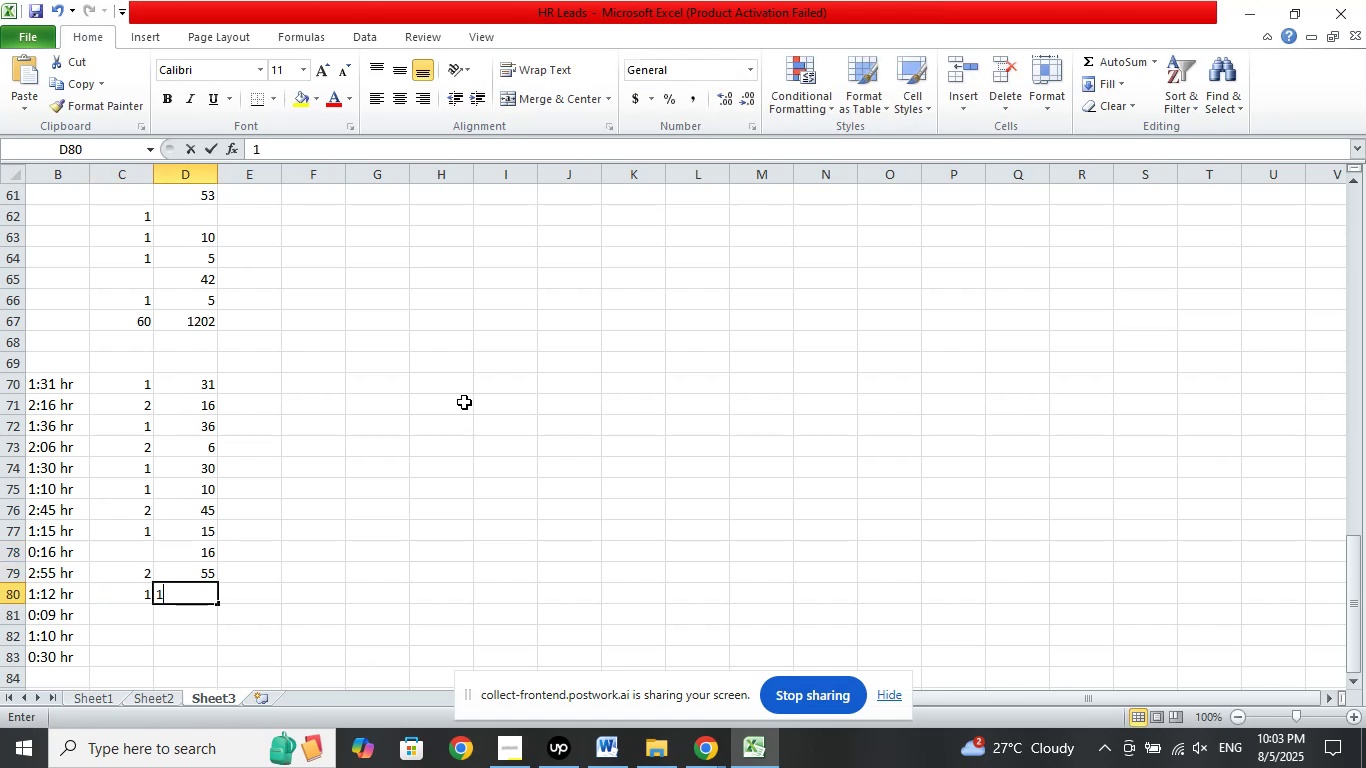 
key(Numpad2)
 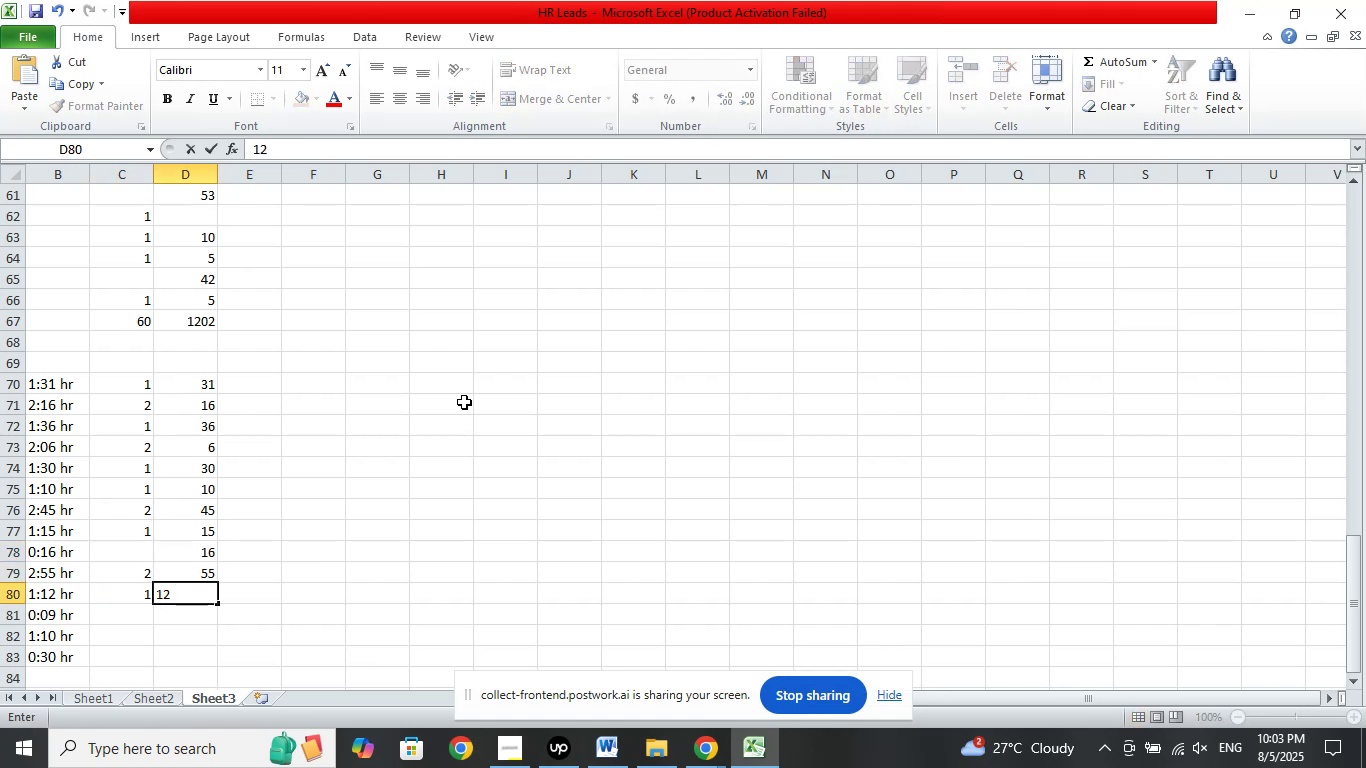 
key(ArrowDown)
 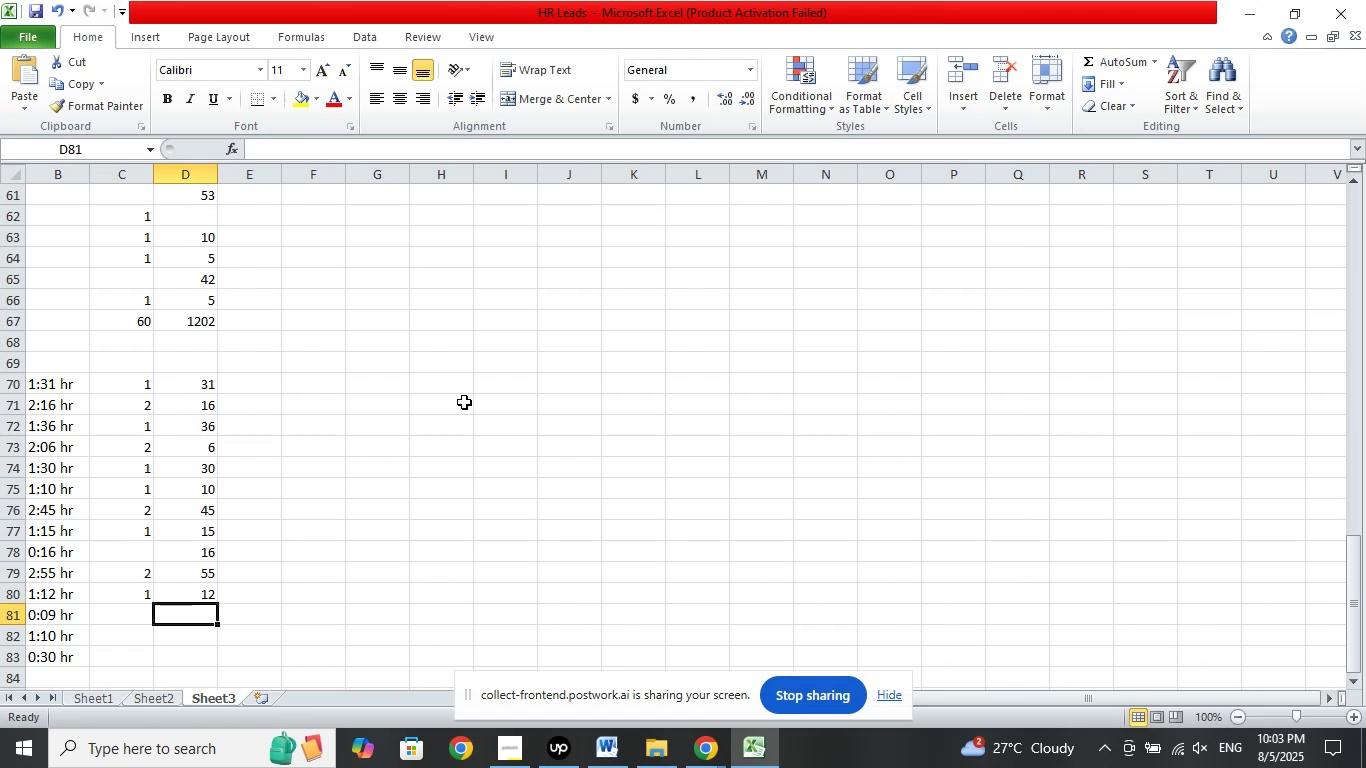 
key(ArrowLeft)
 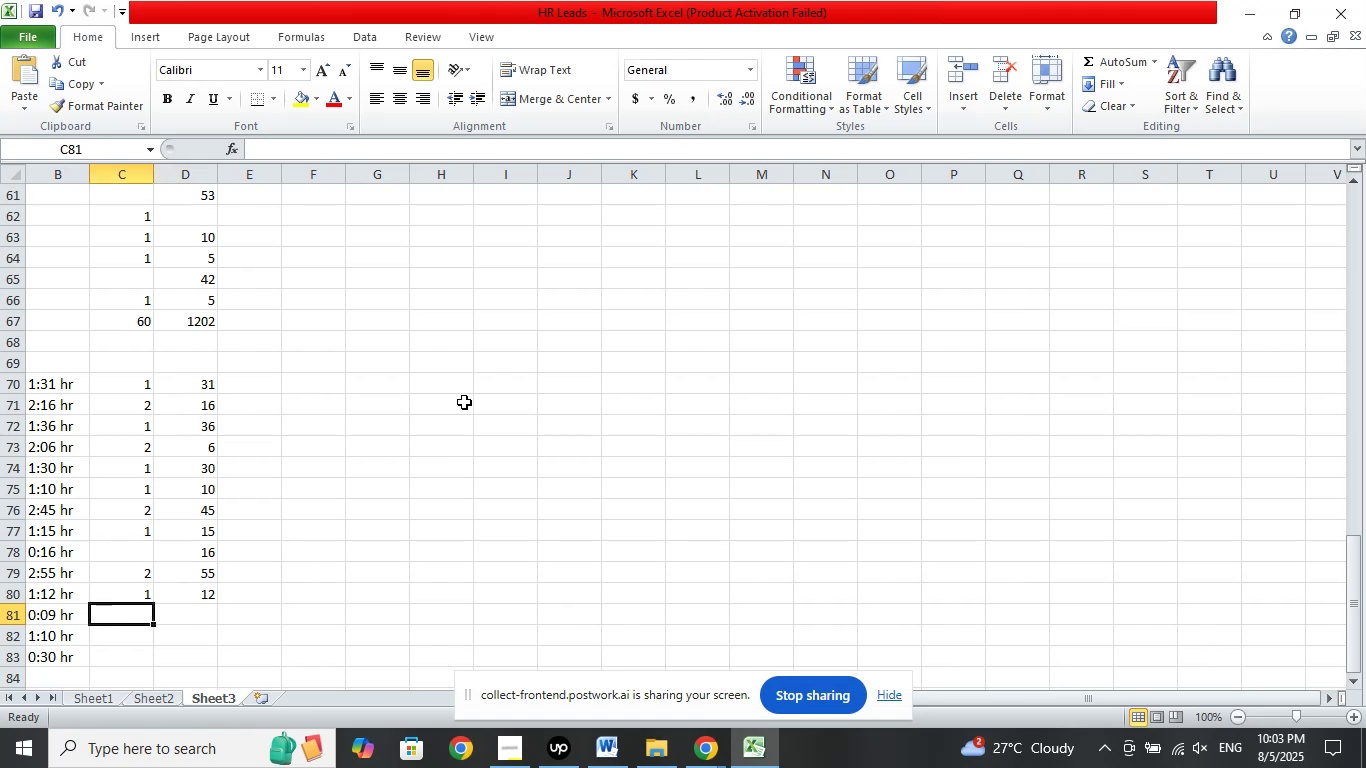 
key(ArrowRight)
 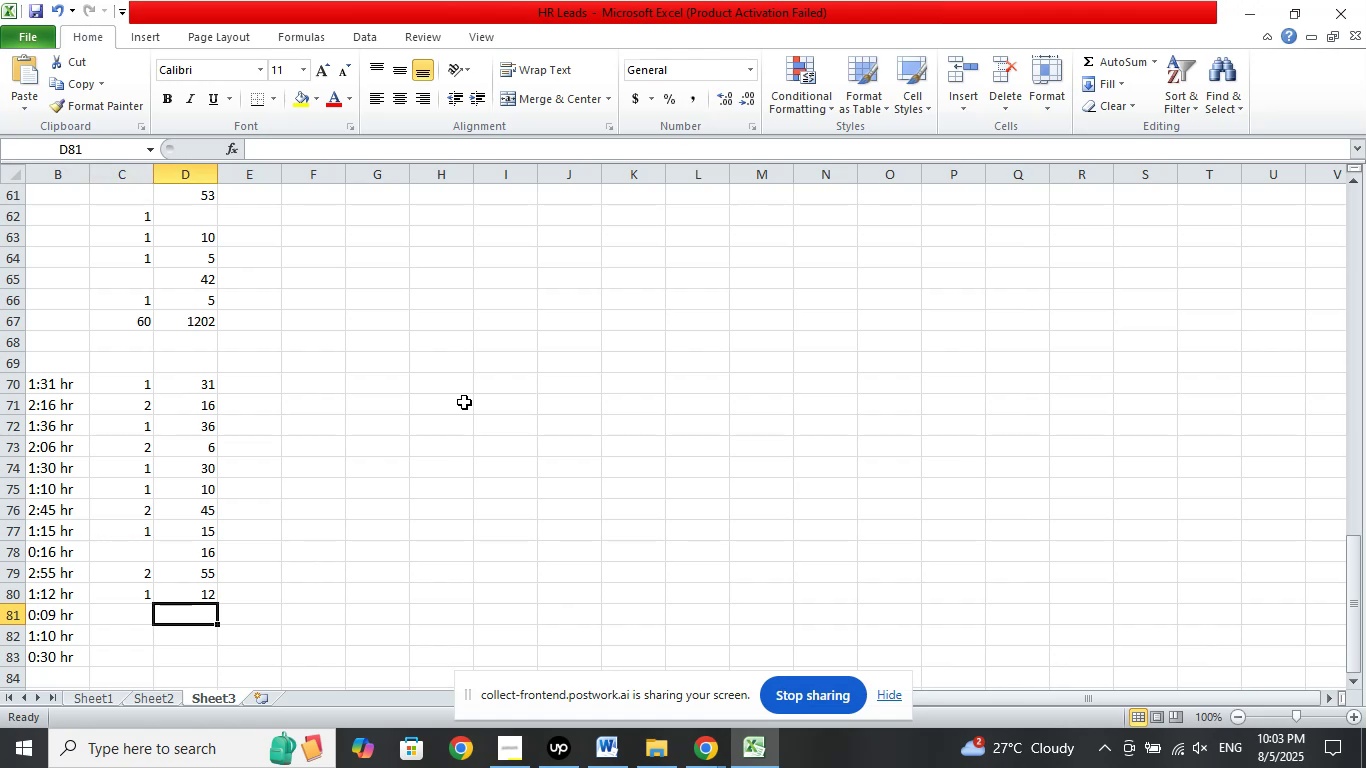 
key(Numpad9)
 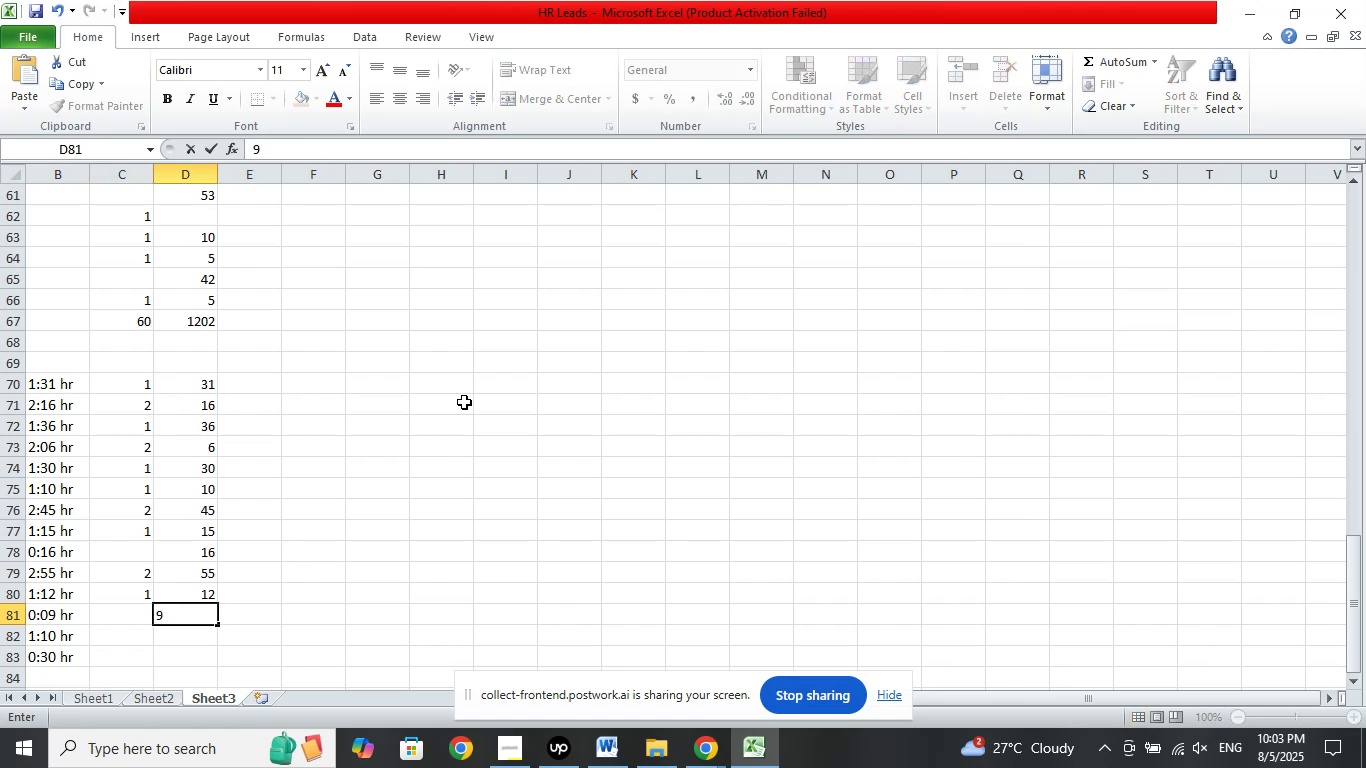 
key(ArrowDown)
 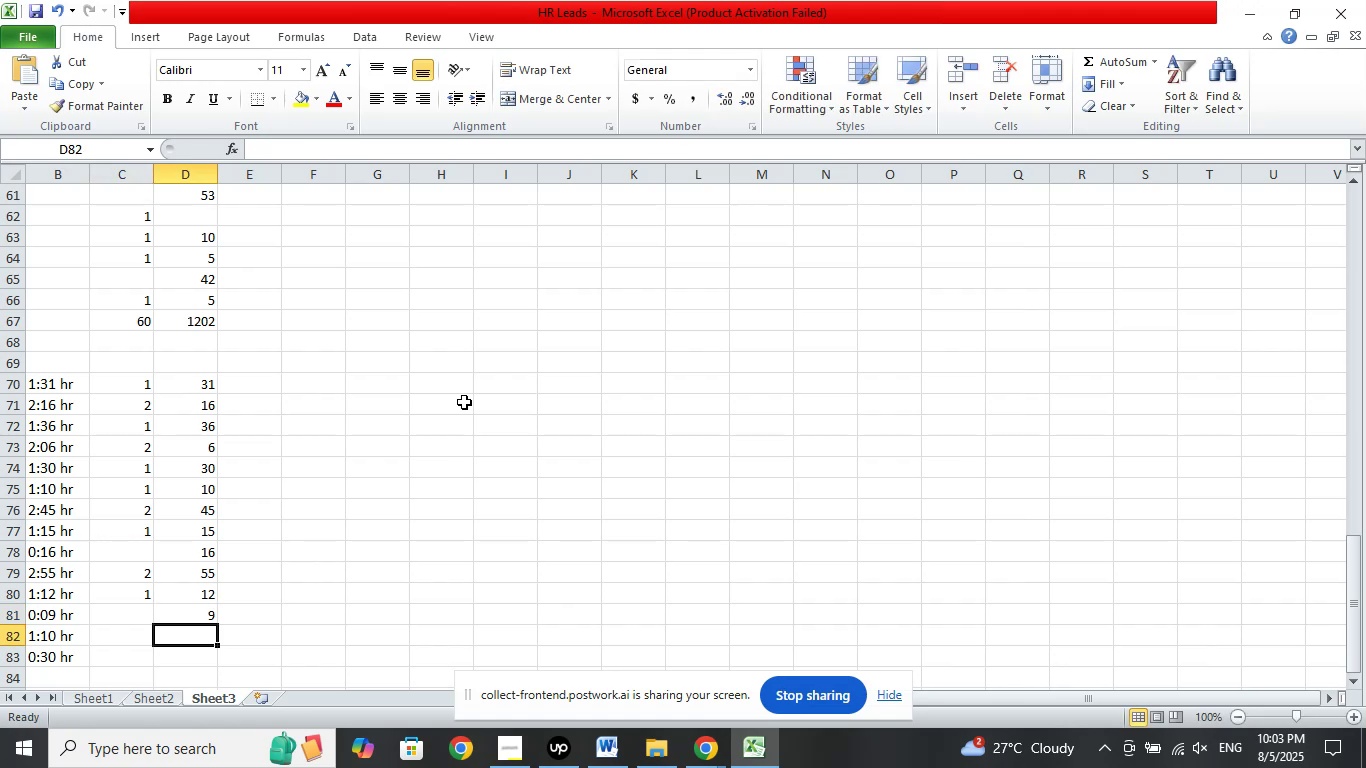 
key(ArrowLeft)
 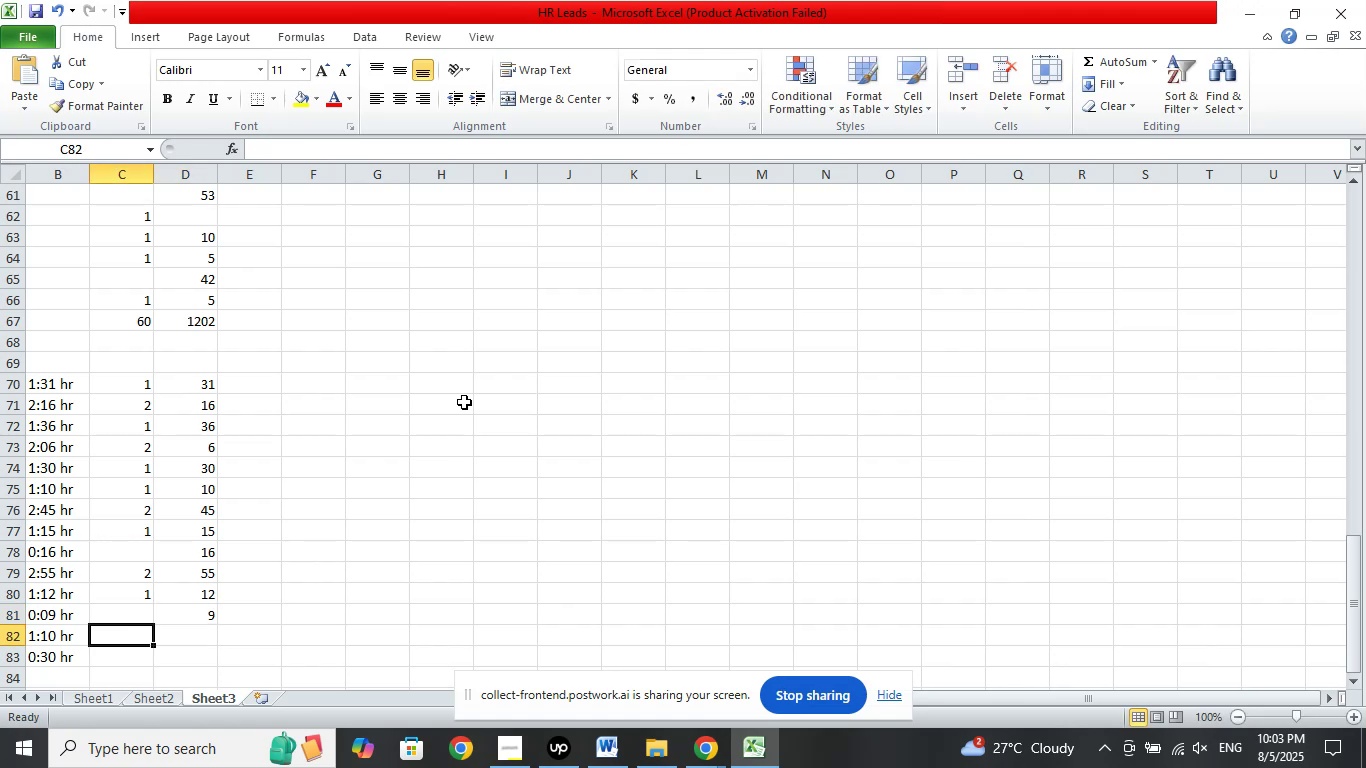 
key(Numpad1)
 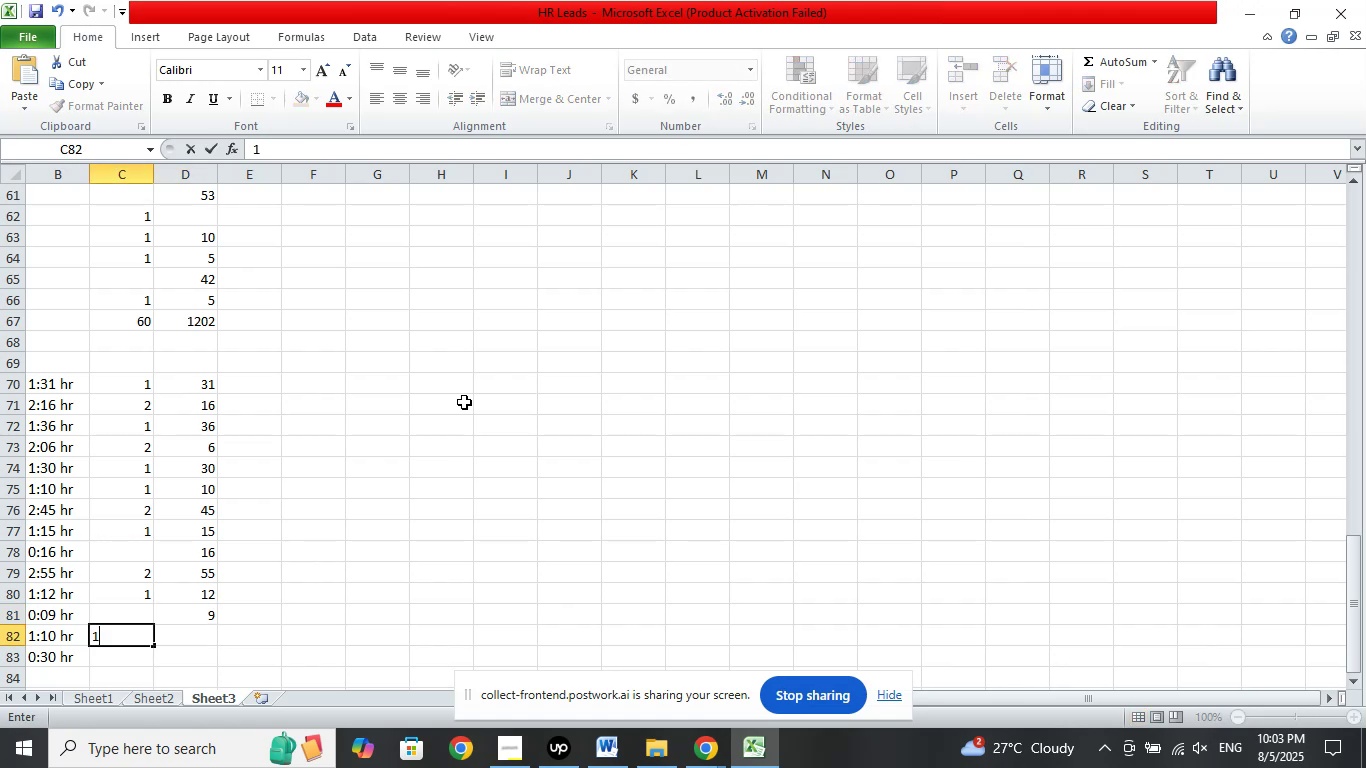 
key(ArrowRight)
 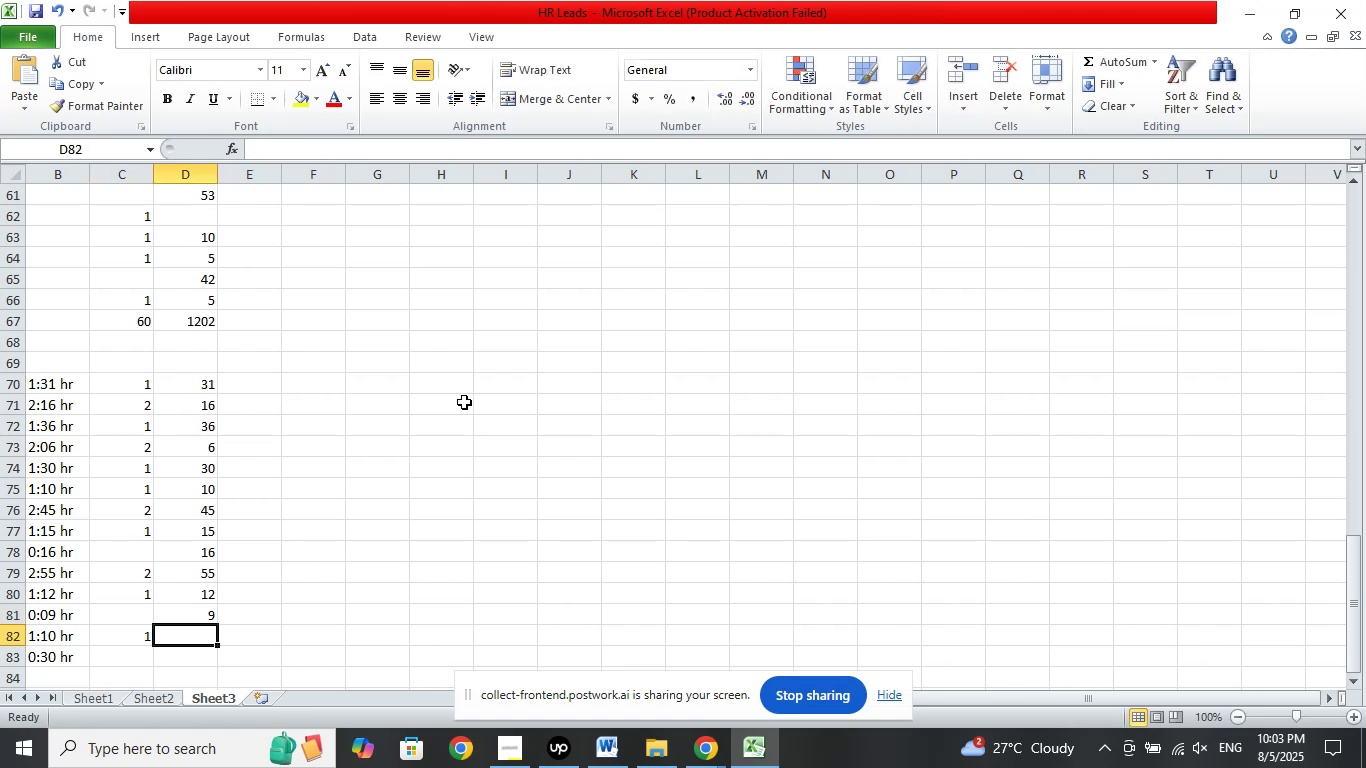 
key(Numpad1)
 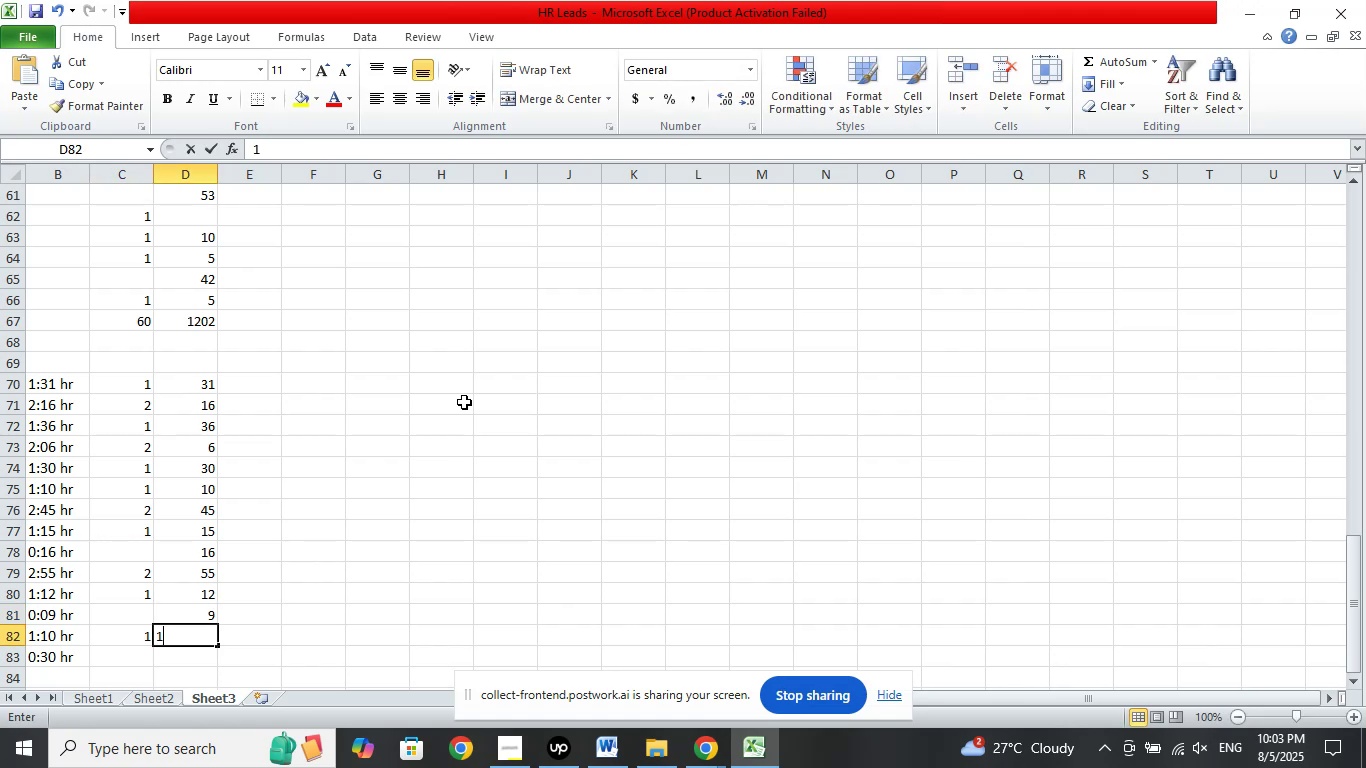 
key(Numpad0)
 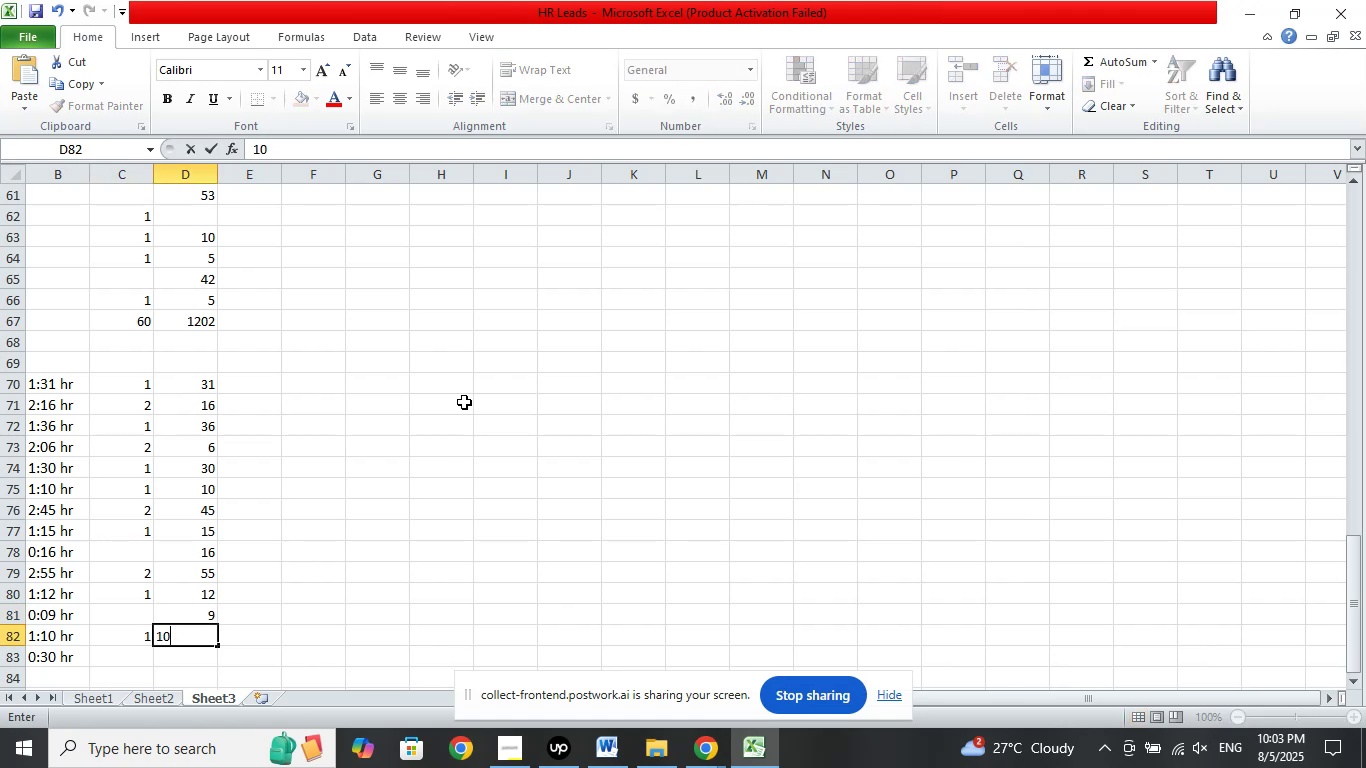 
key(ArrowDown)
 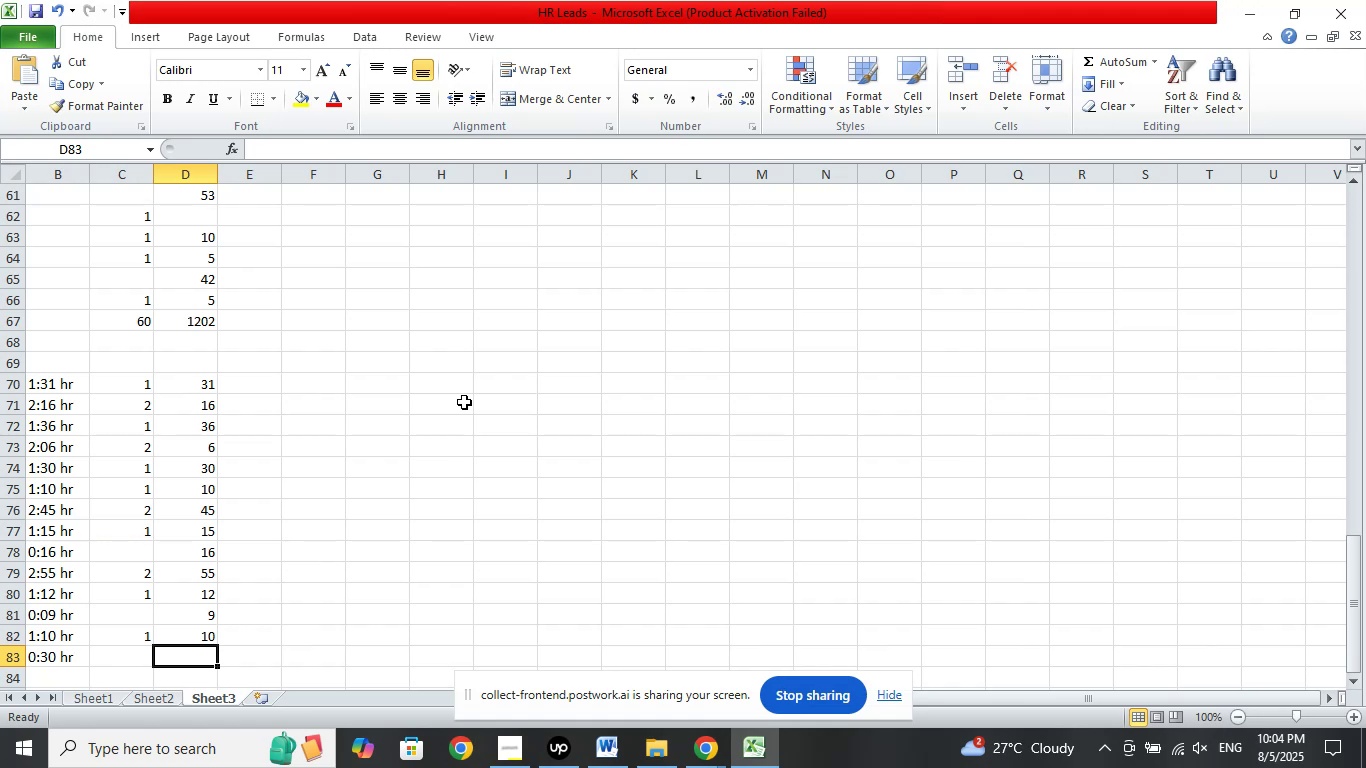 
key(Numpad3)
 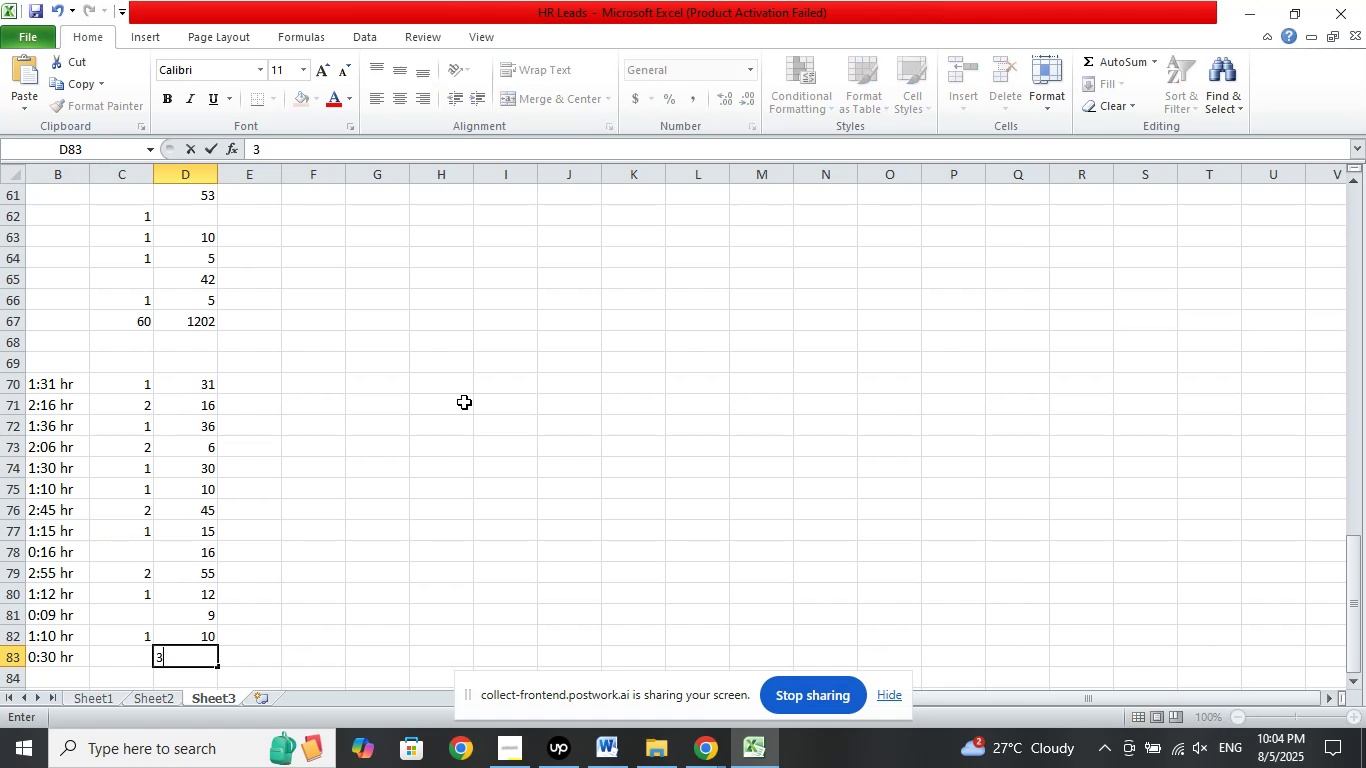 
key(Numpad0)
 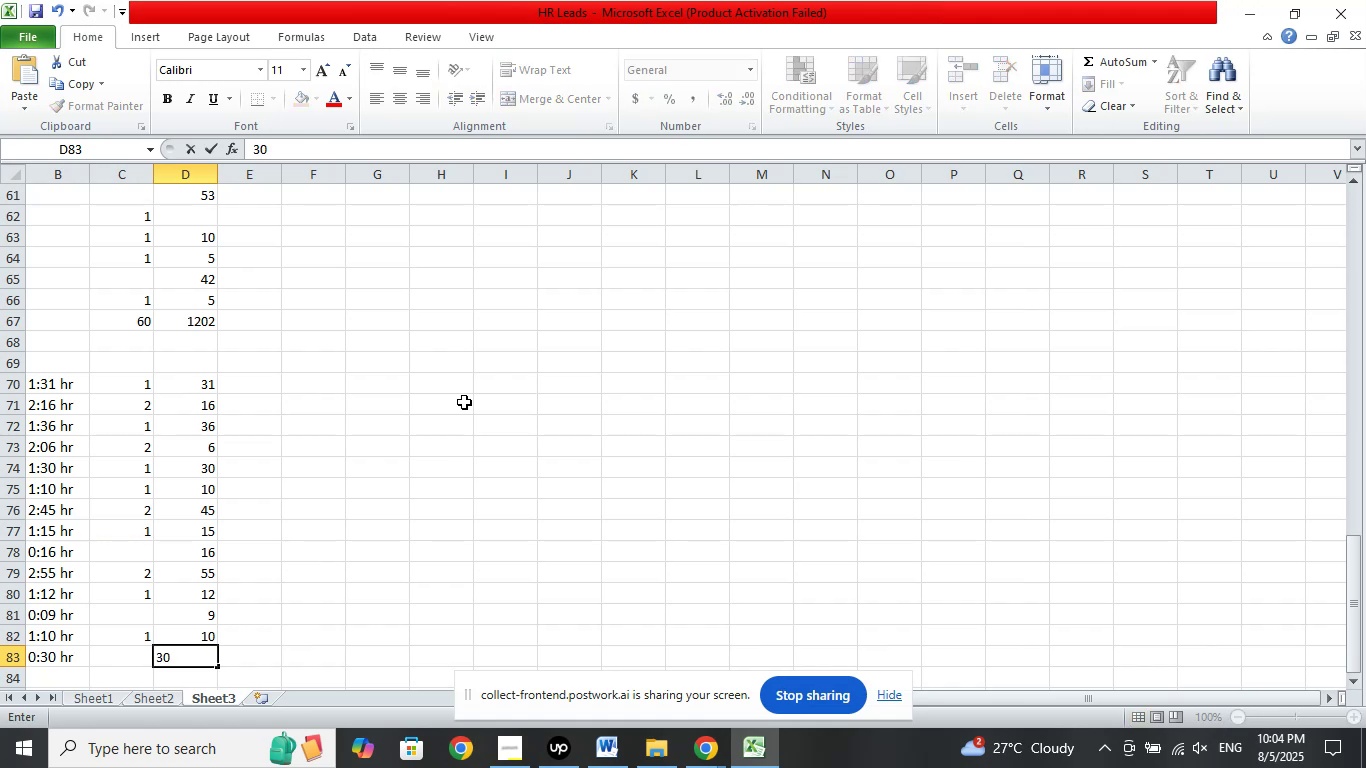 
left_click([464, 402])
 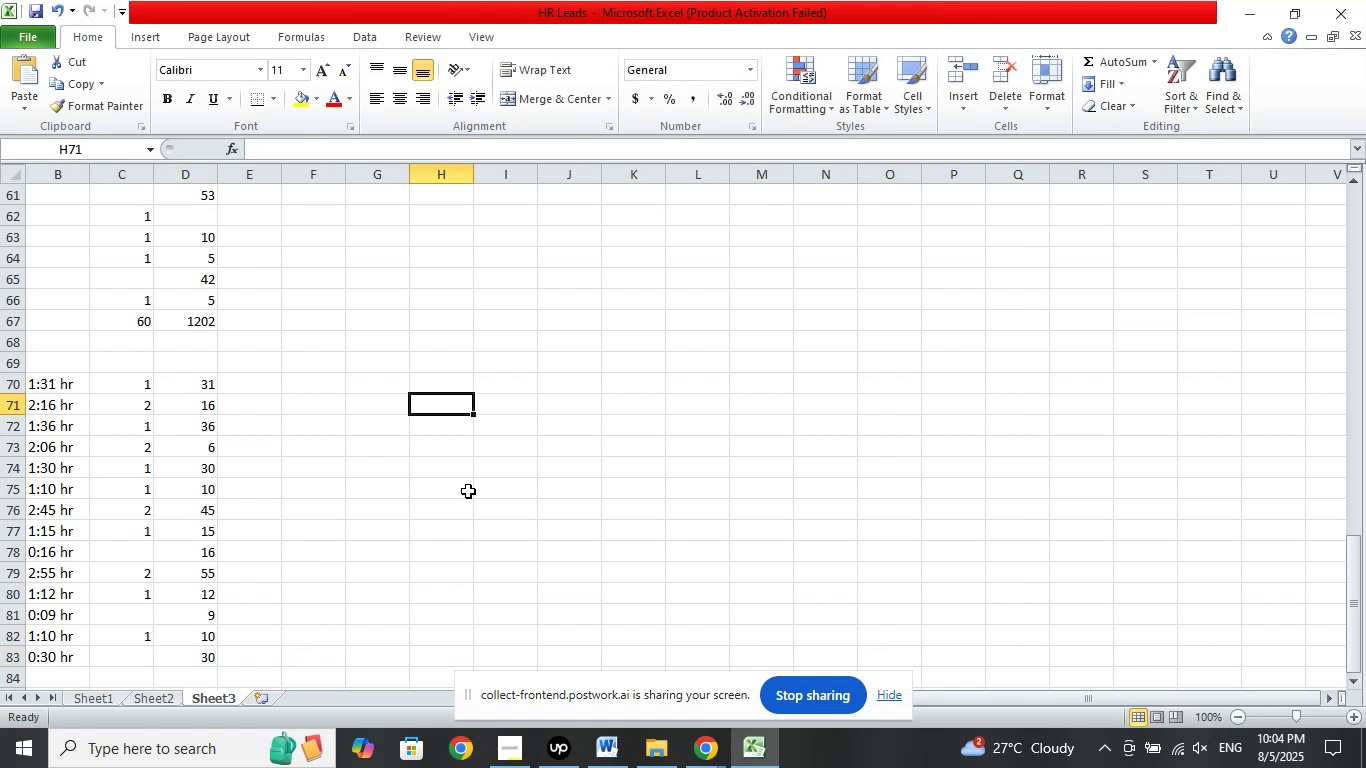 
scroll: coordinate [488, 486], scroll_direction: down, amount: 1.0
 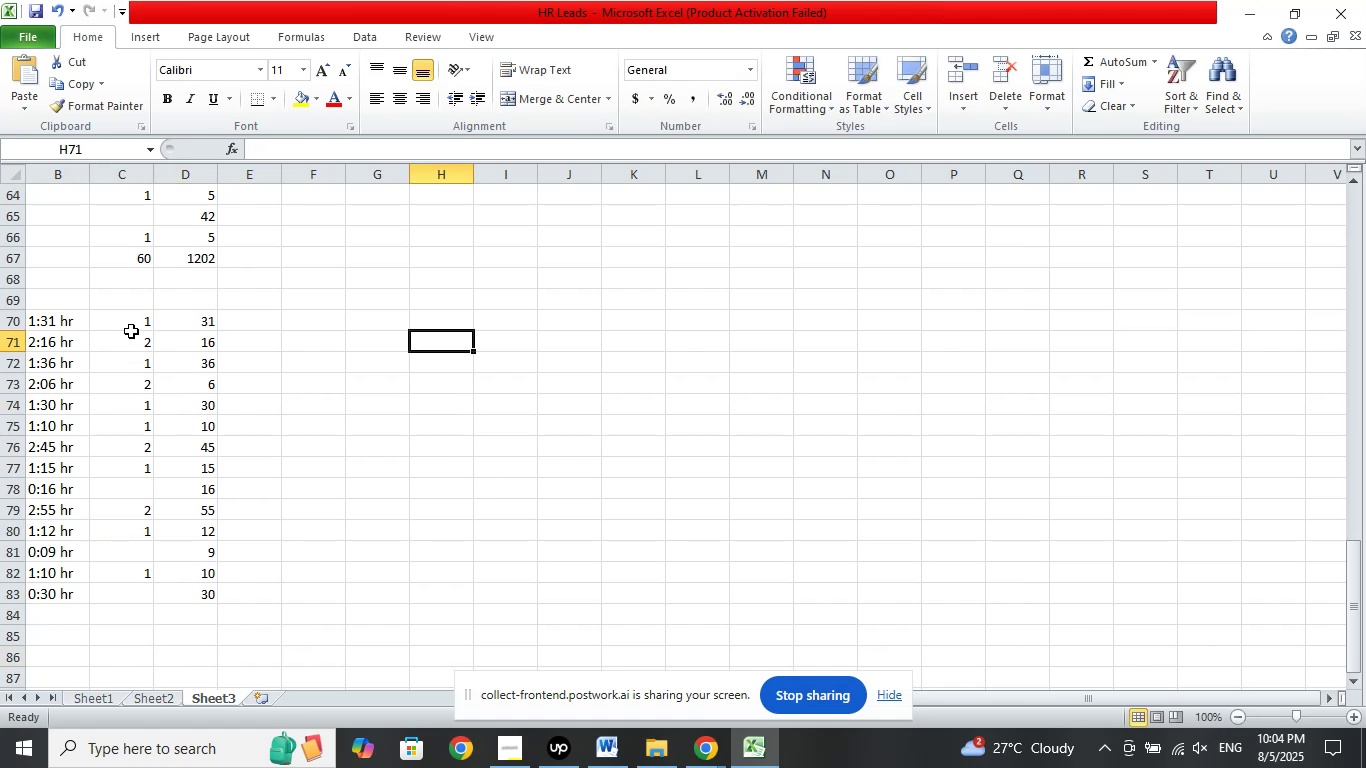 
left_click_drag(start_coordinate=[126, 320], to_coordinate=[142, 601])
 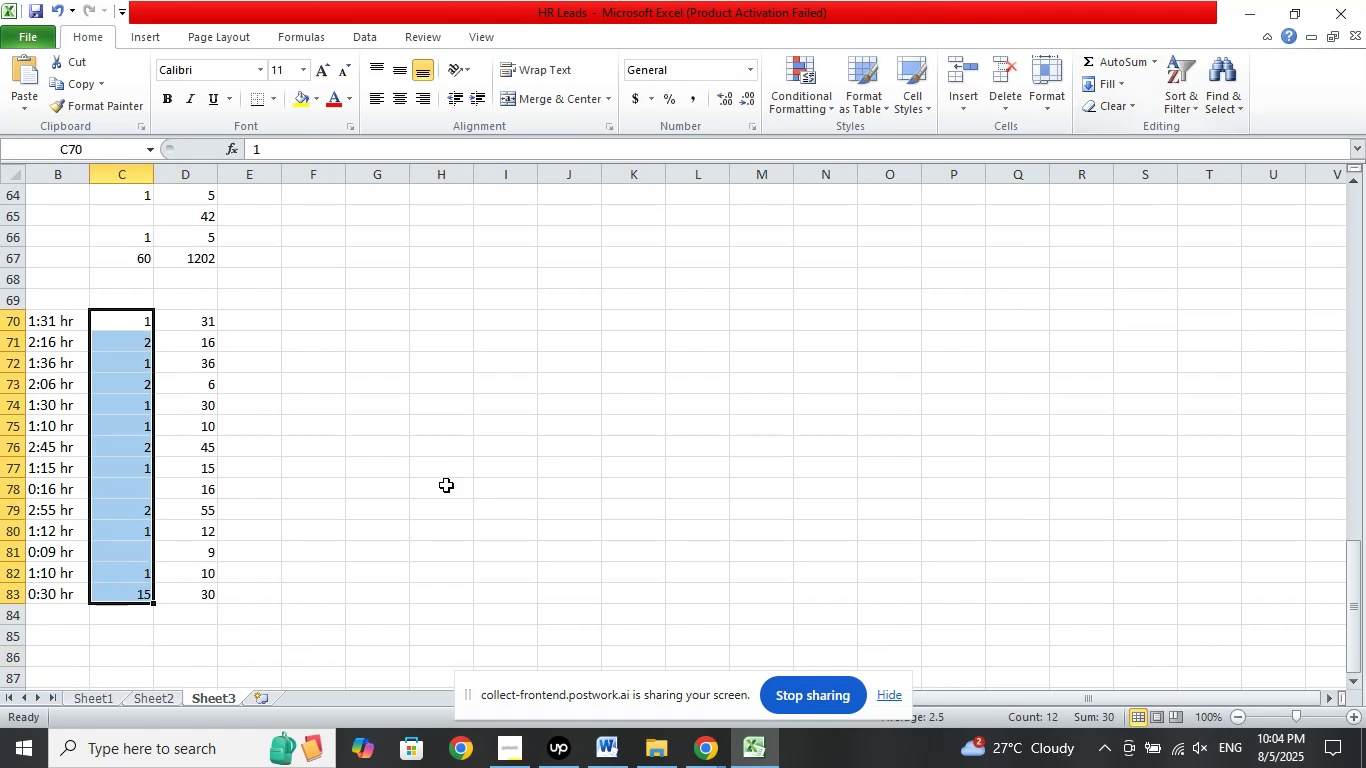 
left_click([381, 495])
 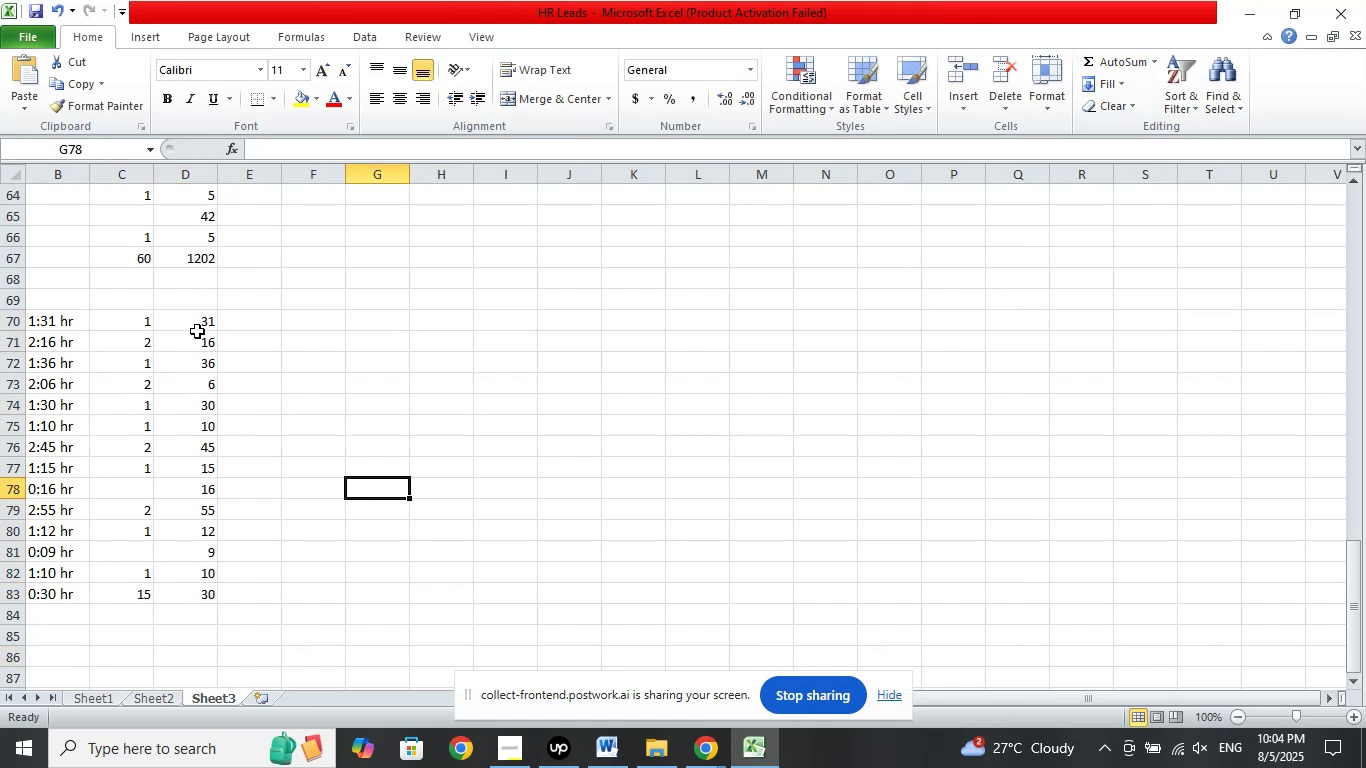 
left_click_drag(start_coordinate=[198, 324], to_coordinate=[205, 585])
 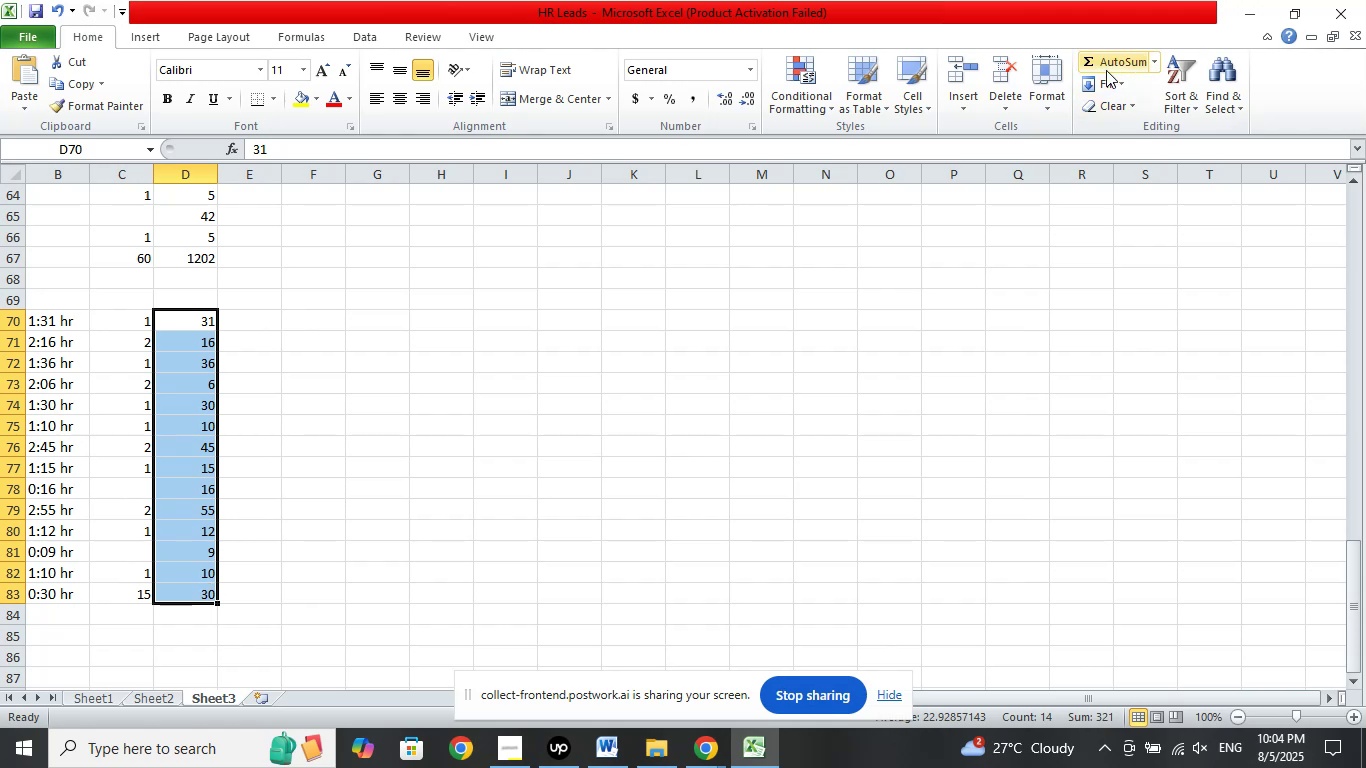 
left_click([1107, 65])
 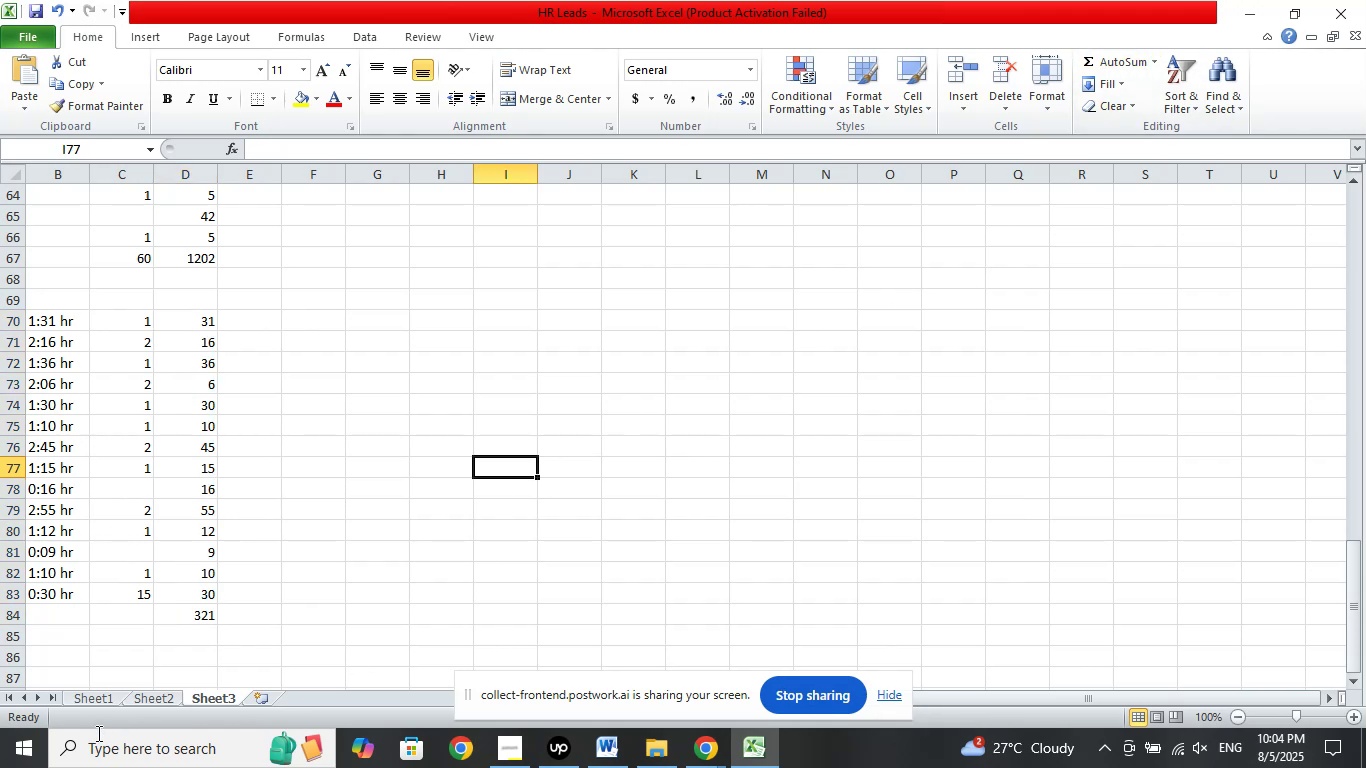 
left_click([40, 746])
 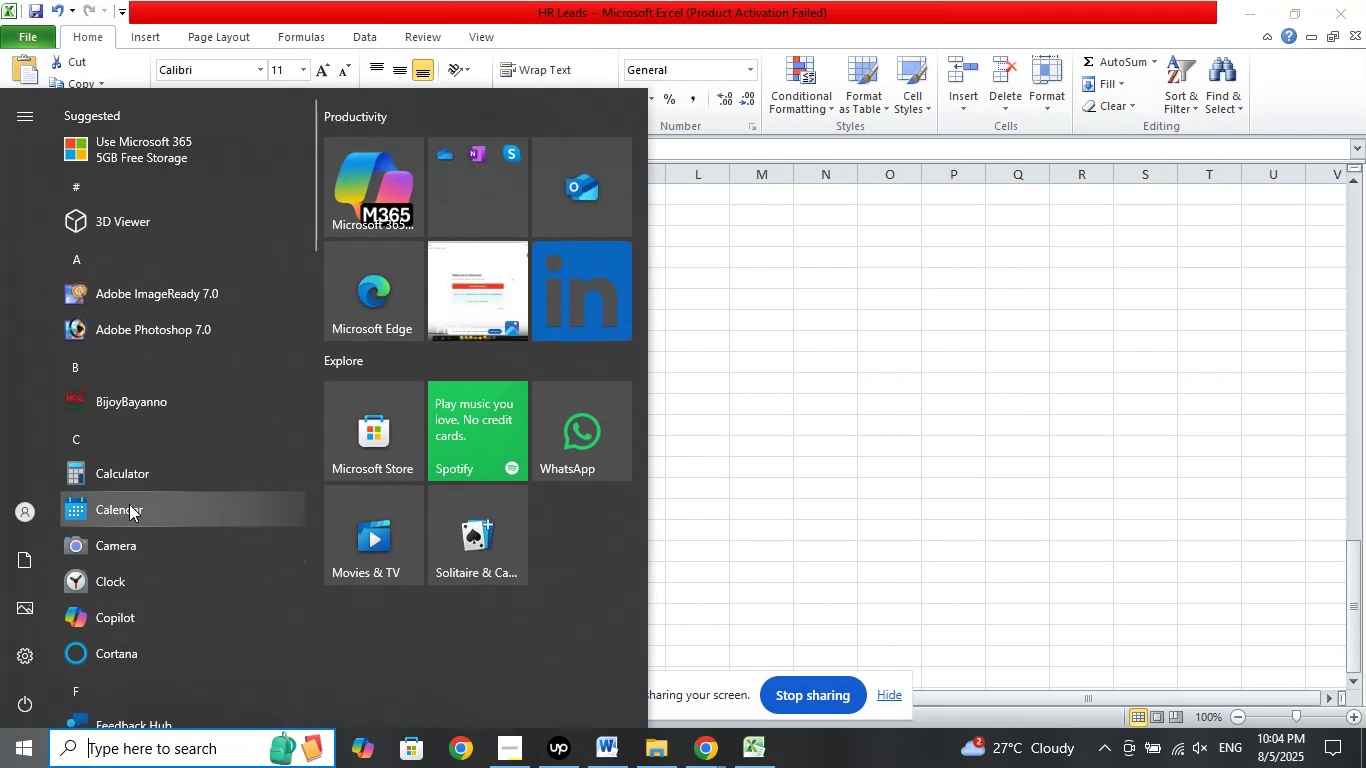 
left_click([133, 474])
 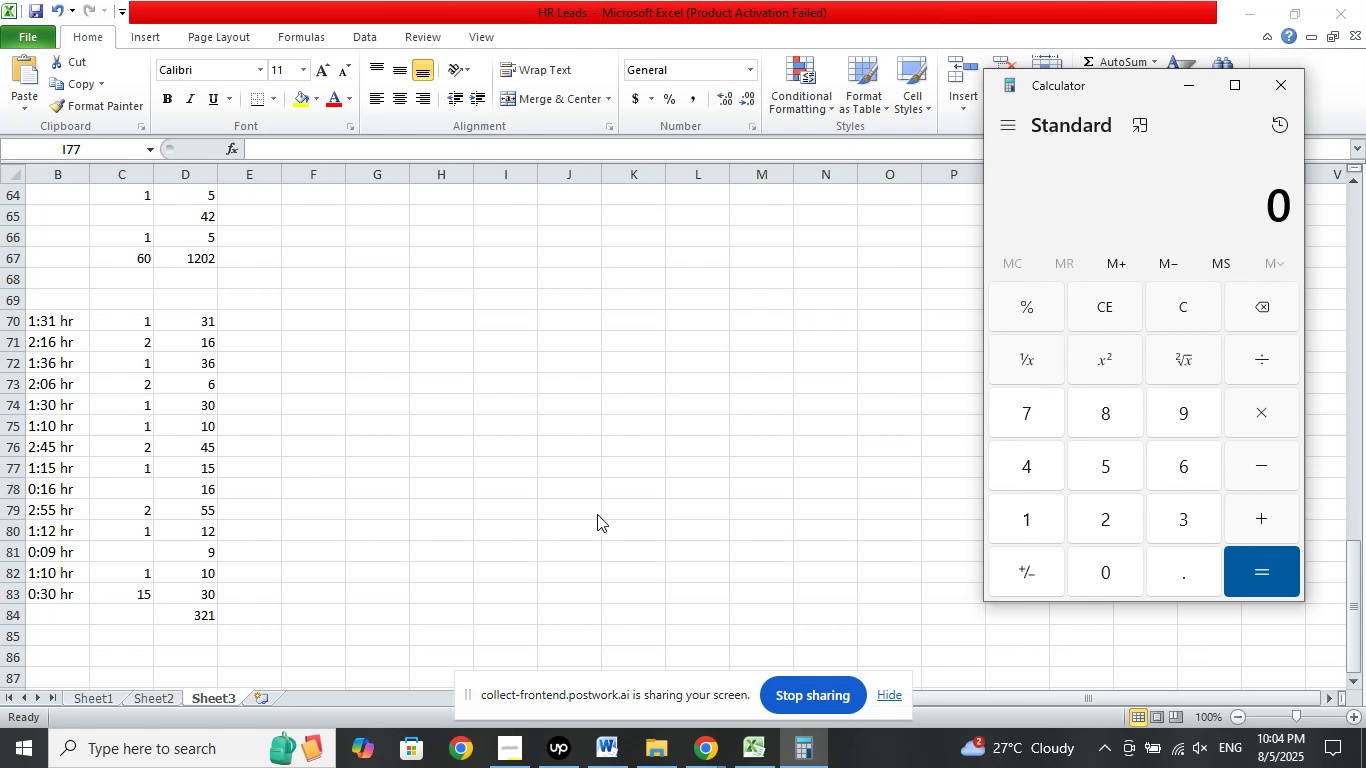 
wait(6.09)
 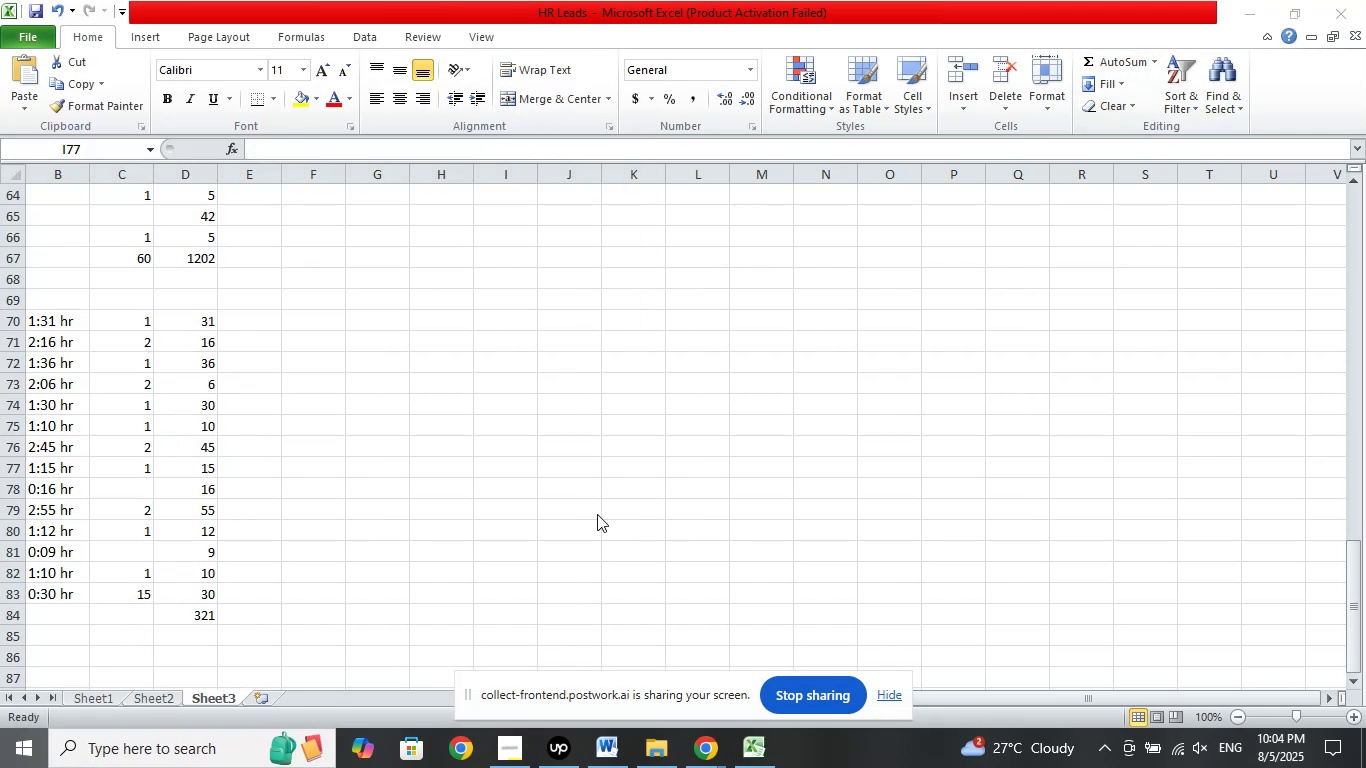 
key(Numpad3)
 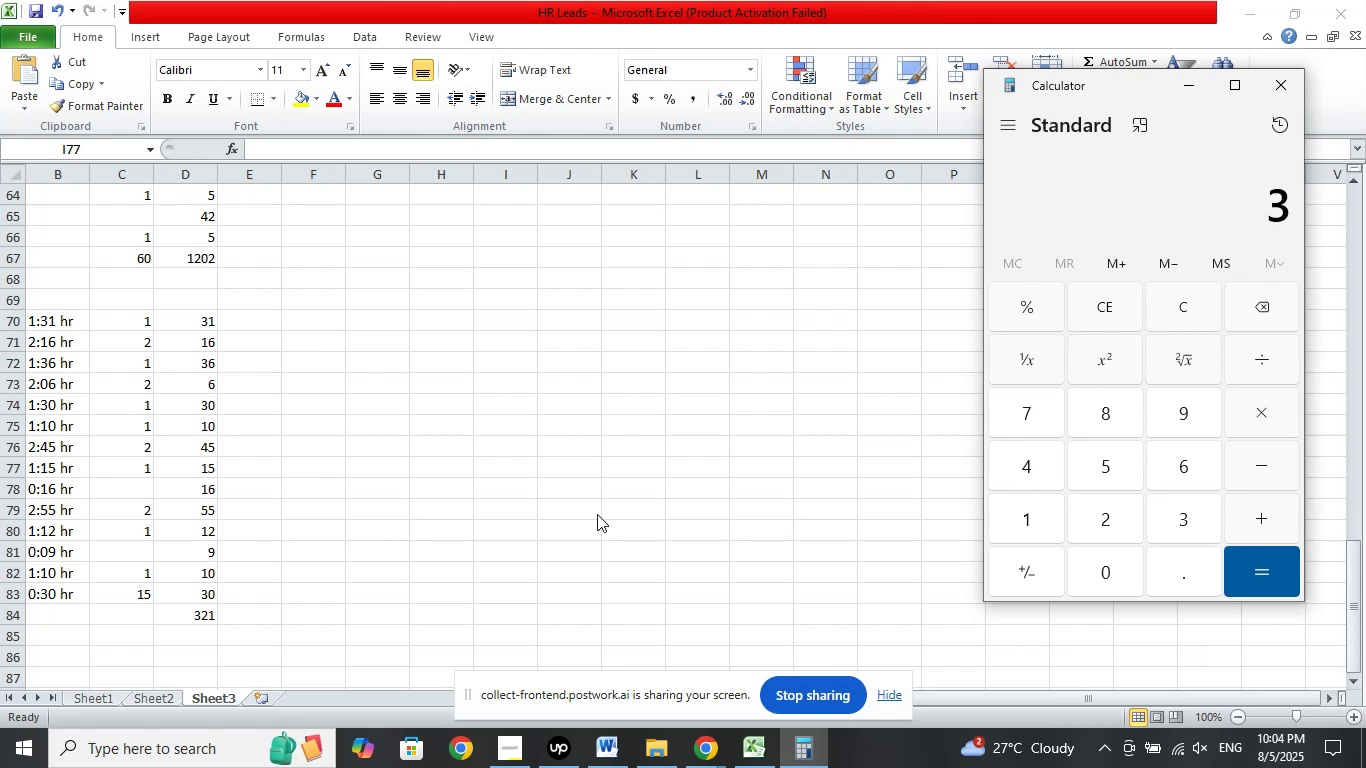 
key(Numpad0)
 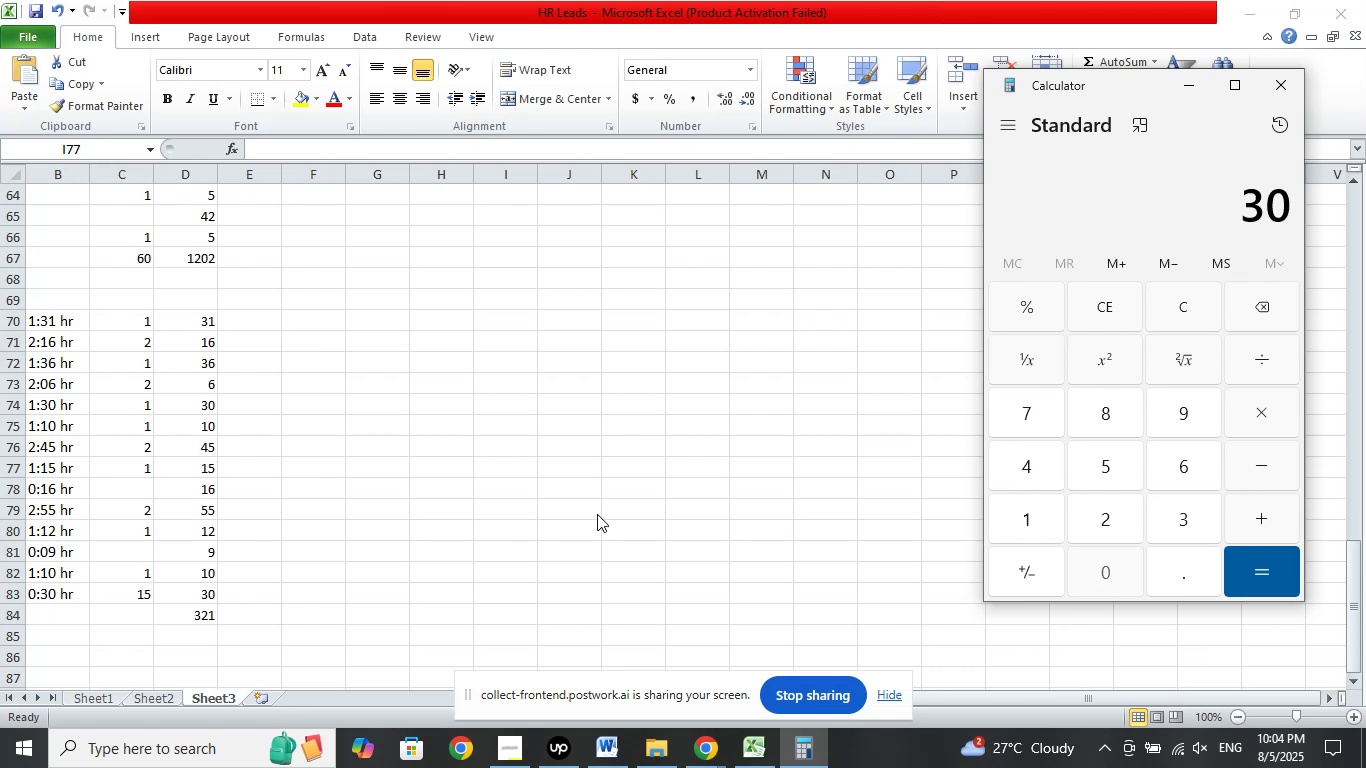 
key(Numpad0)
 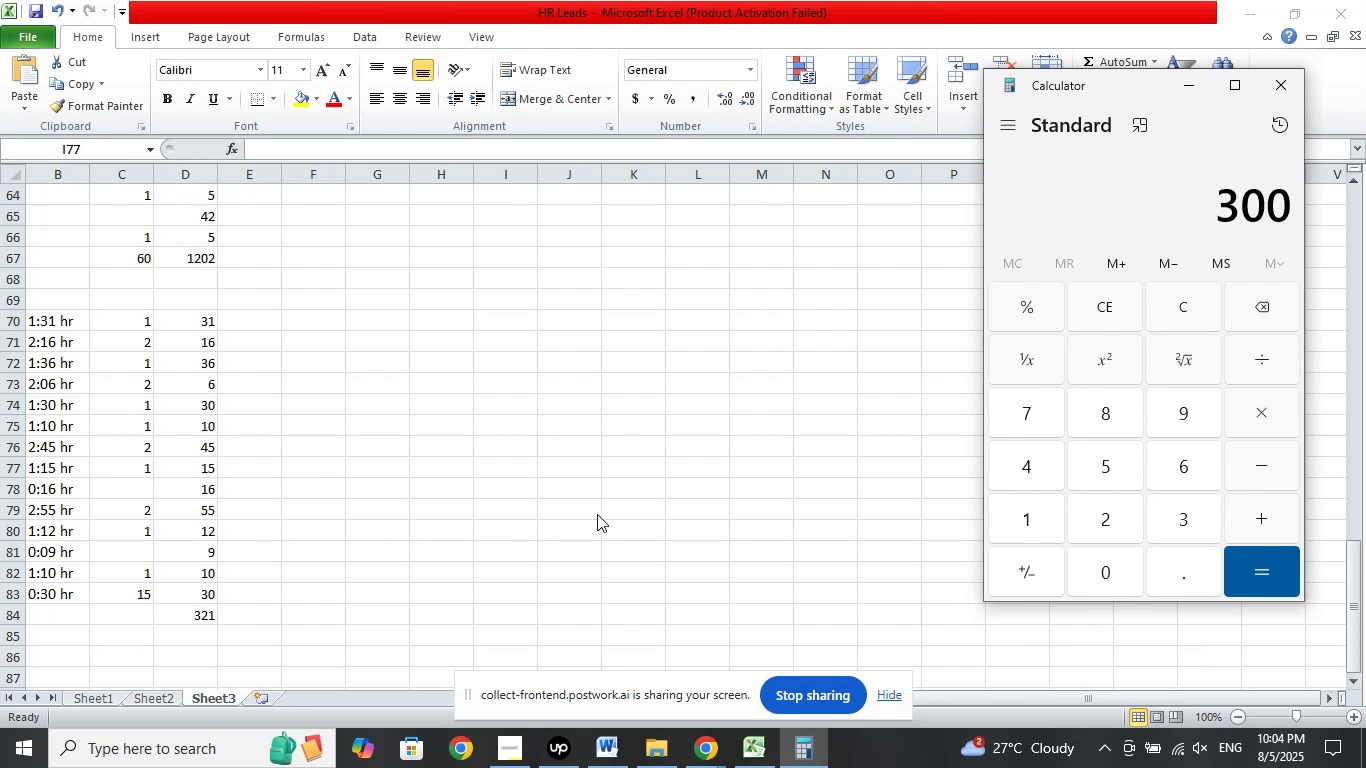 
key(NumpadDivide)
 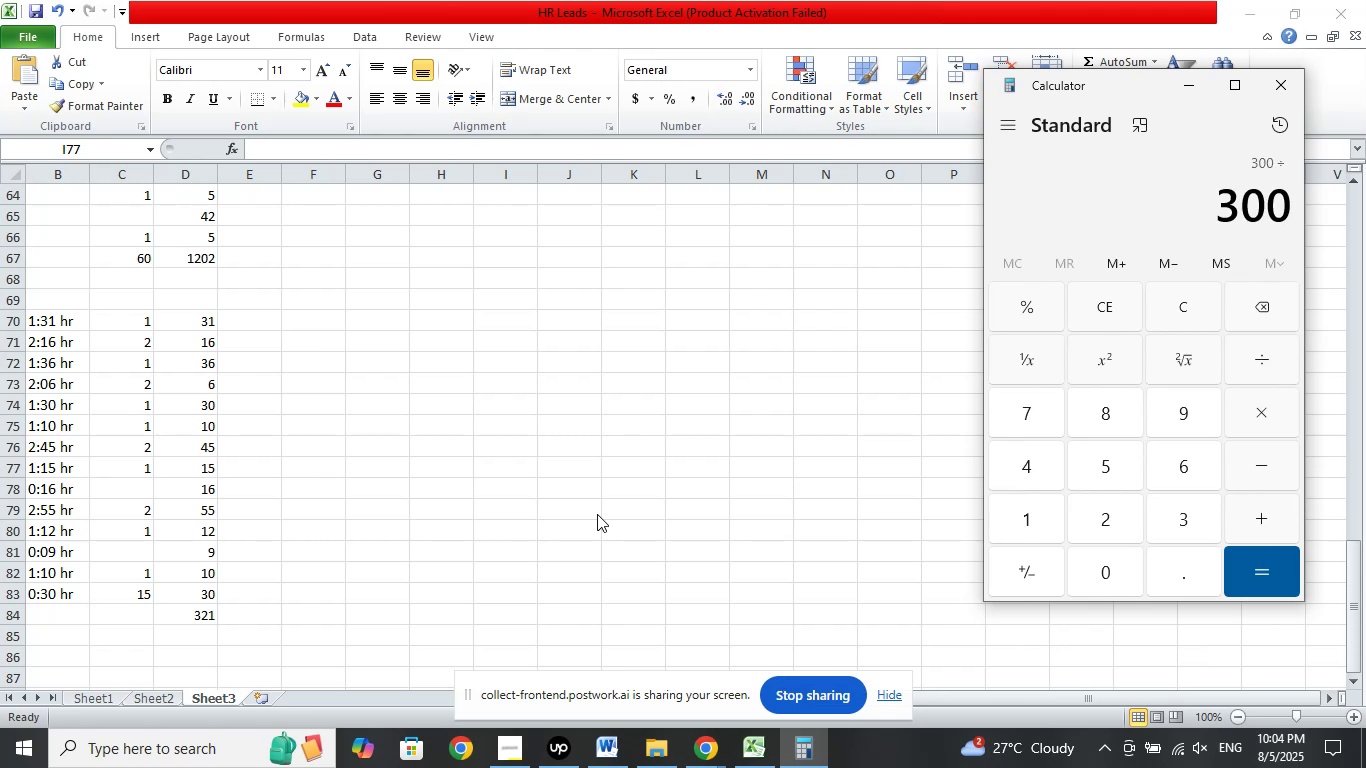 
key(Numpad6)
 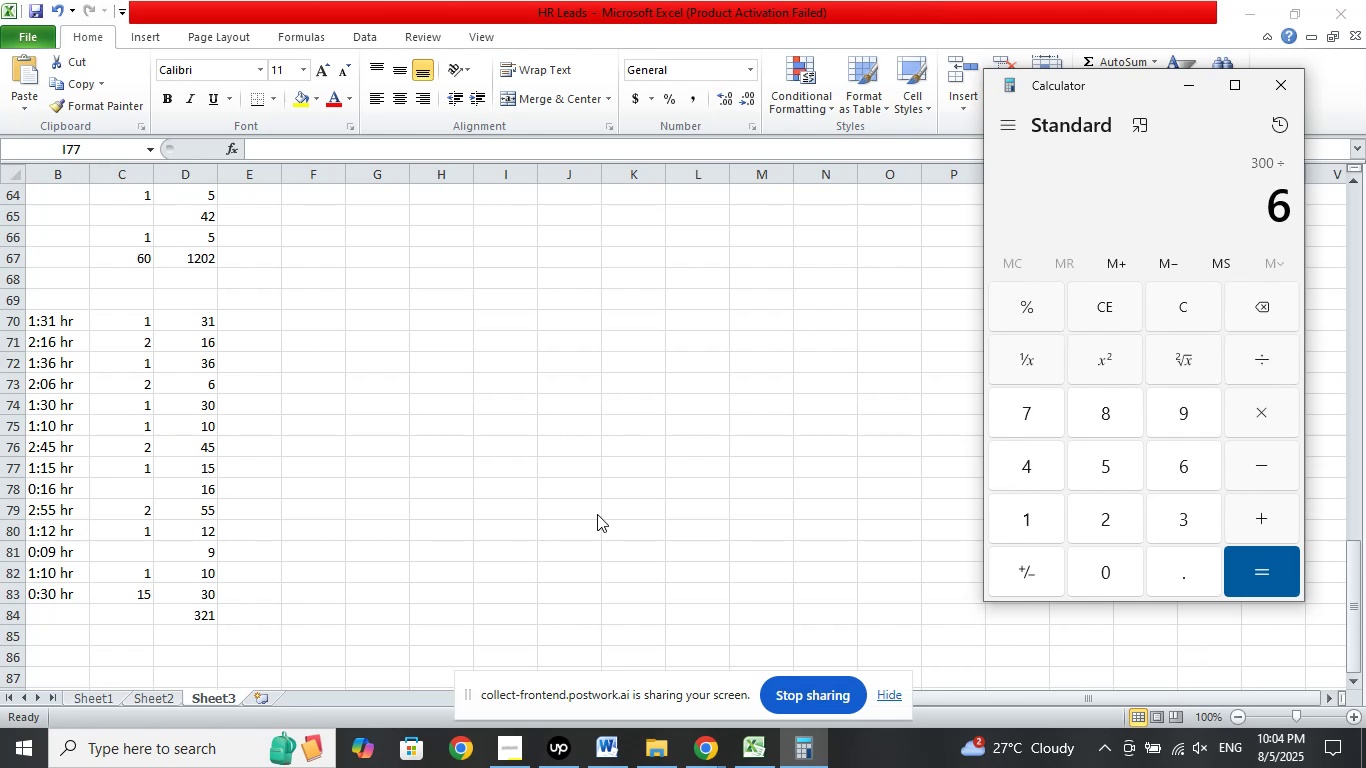 
key(Numpad0)
 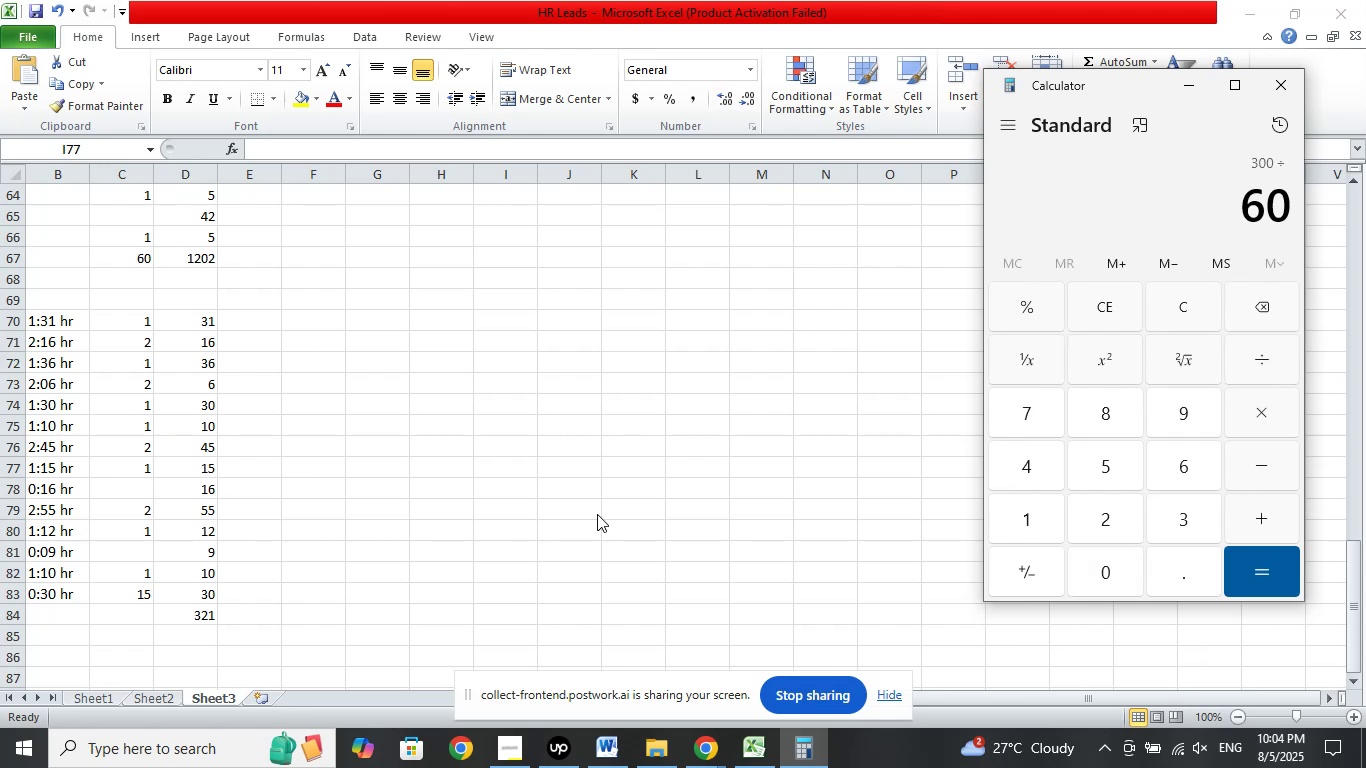 
key(Enter)
 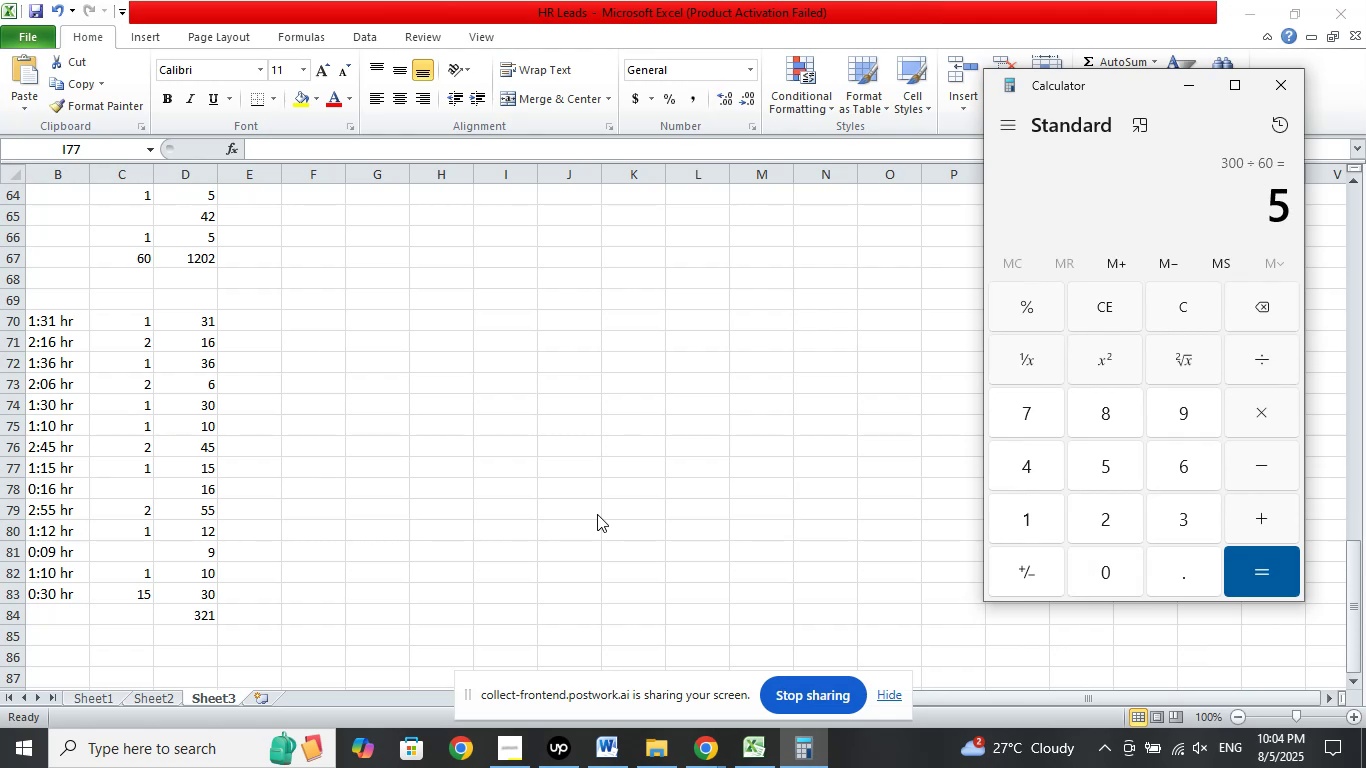 
wait(5.21)
 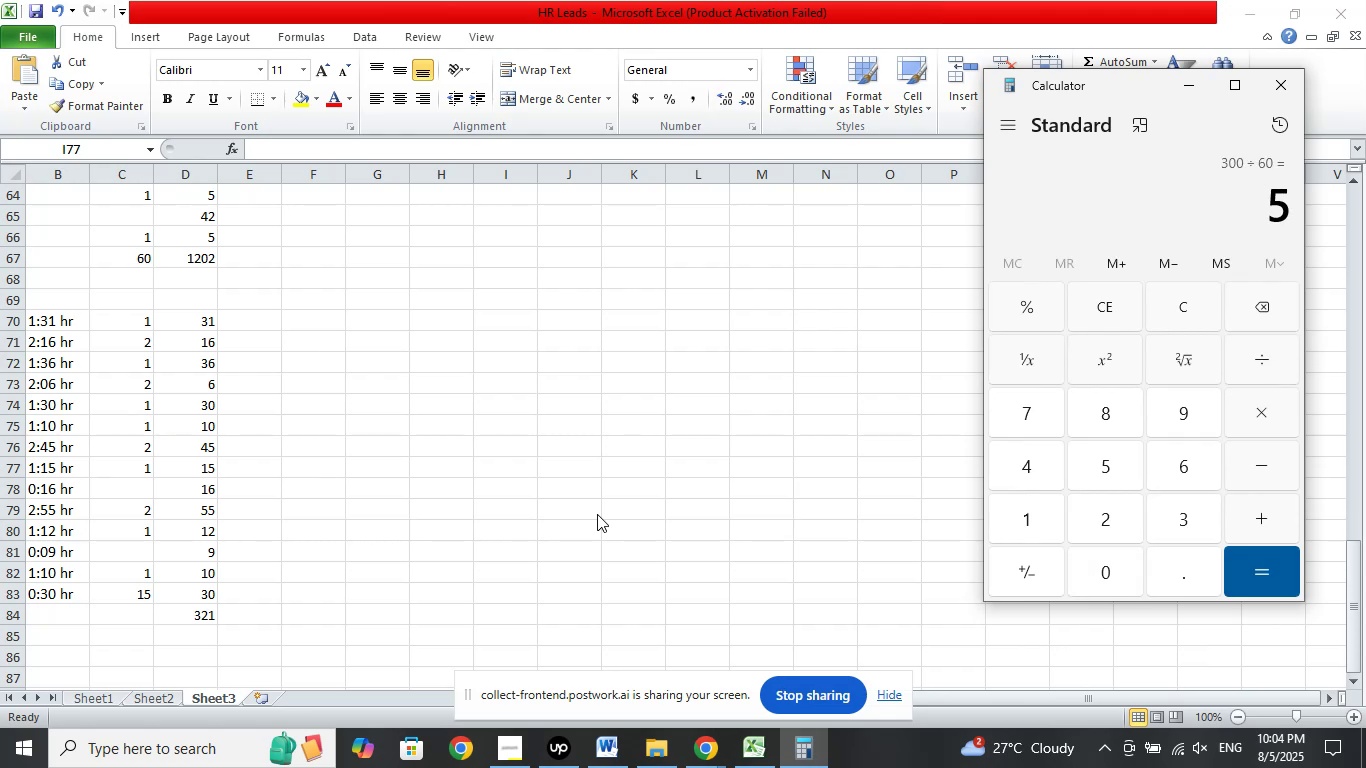 
left_click([552, 742])
 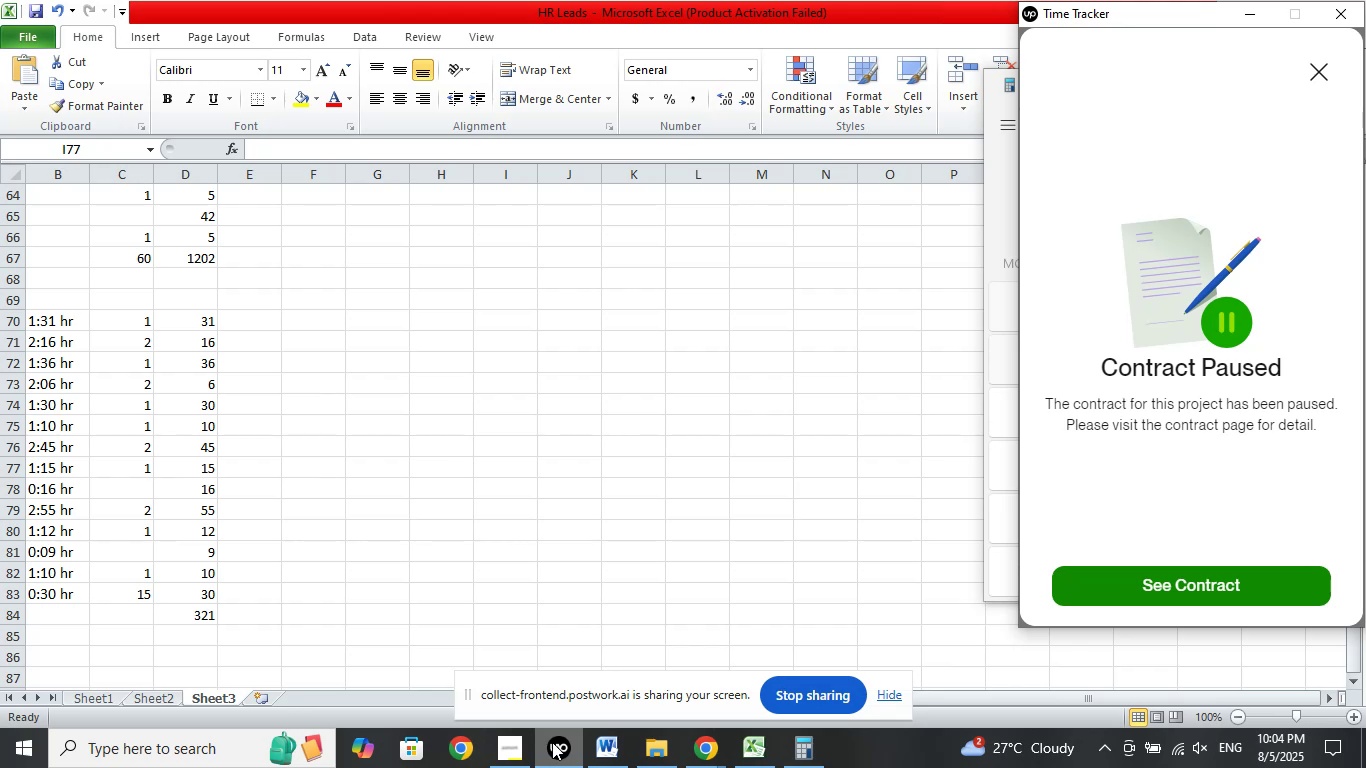 
left_click([552, 742])
 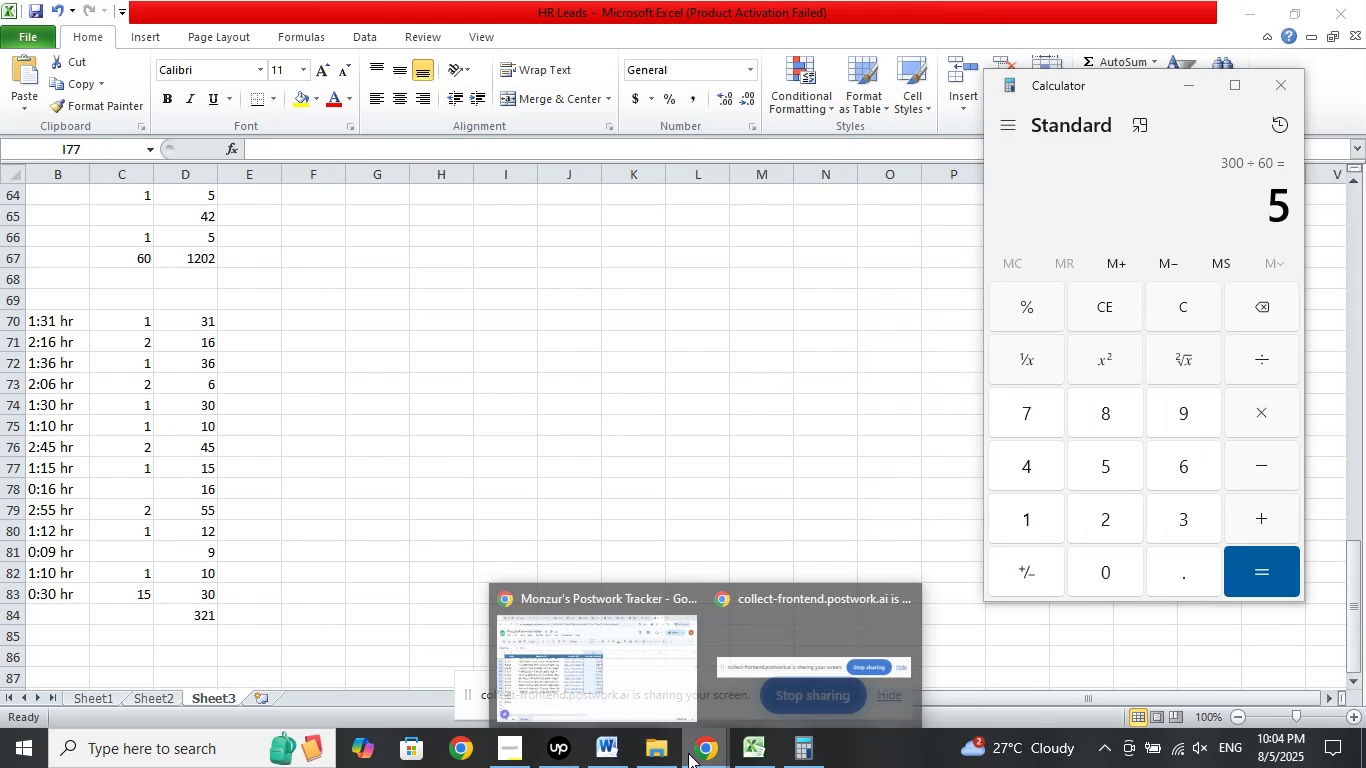 
left_click([648, 682])
 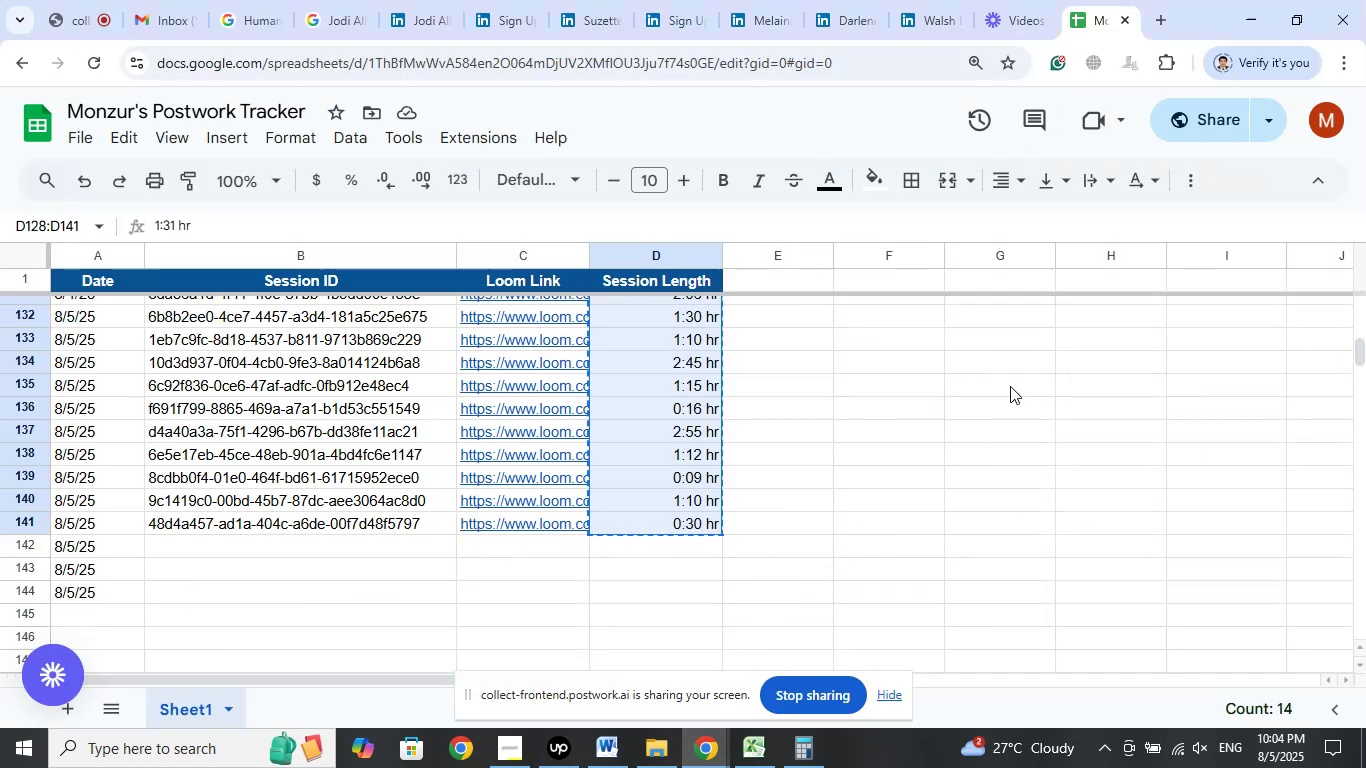 
left_click([921, 408])
 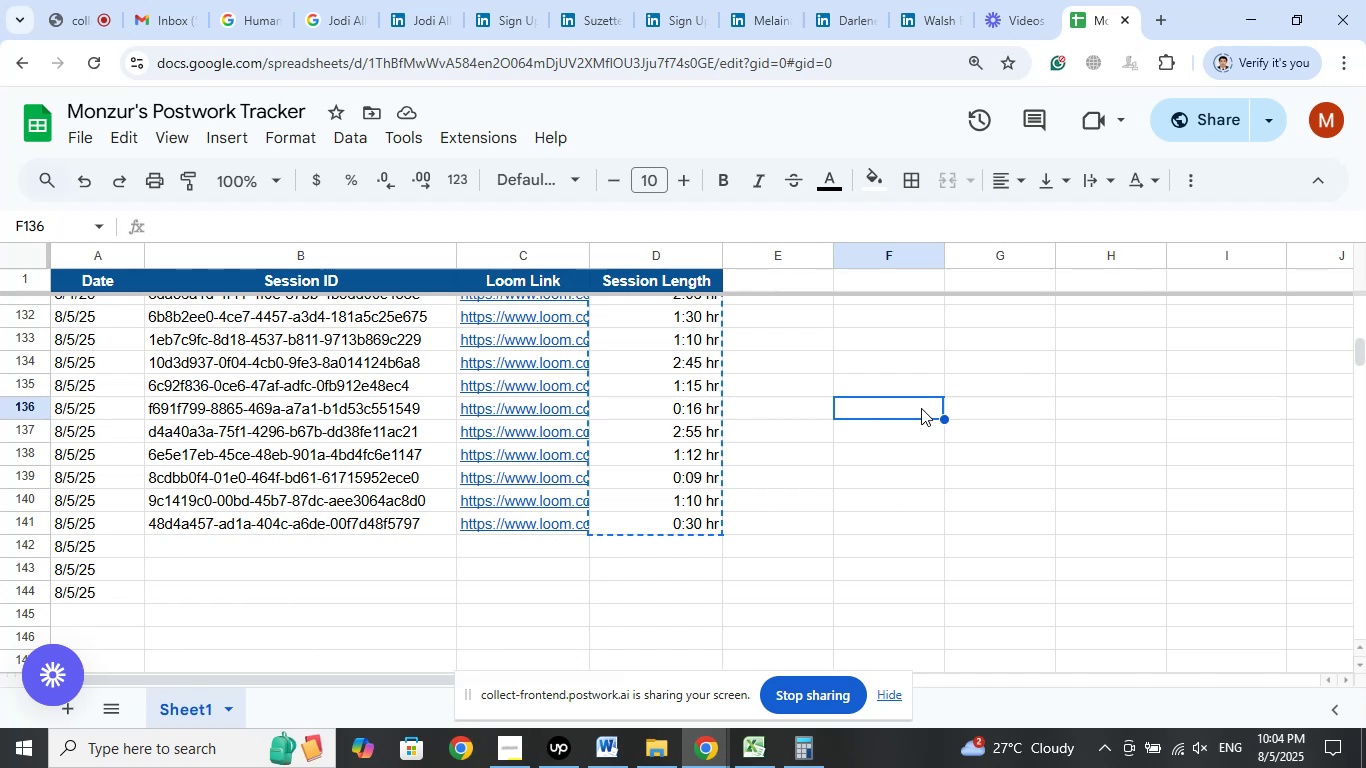 
wait(22.6)
 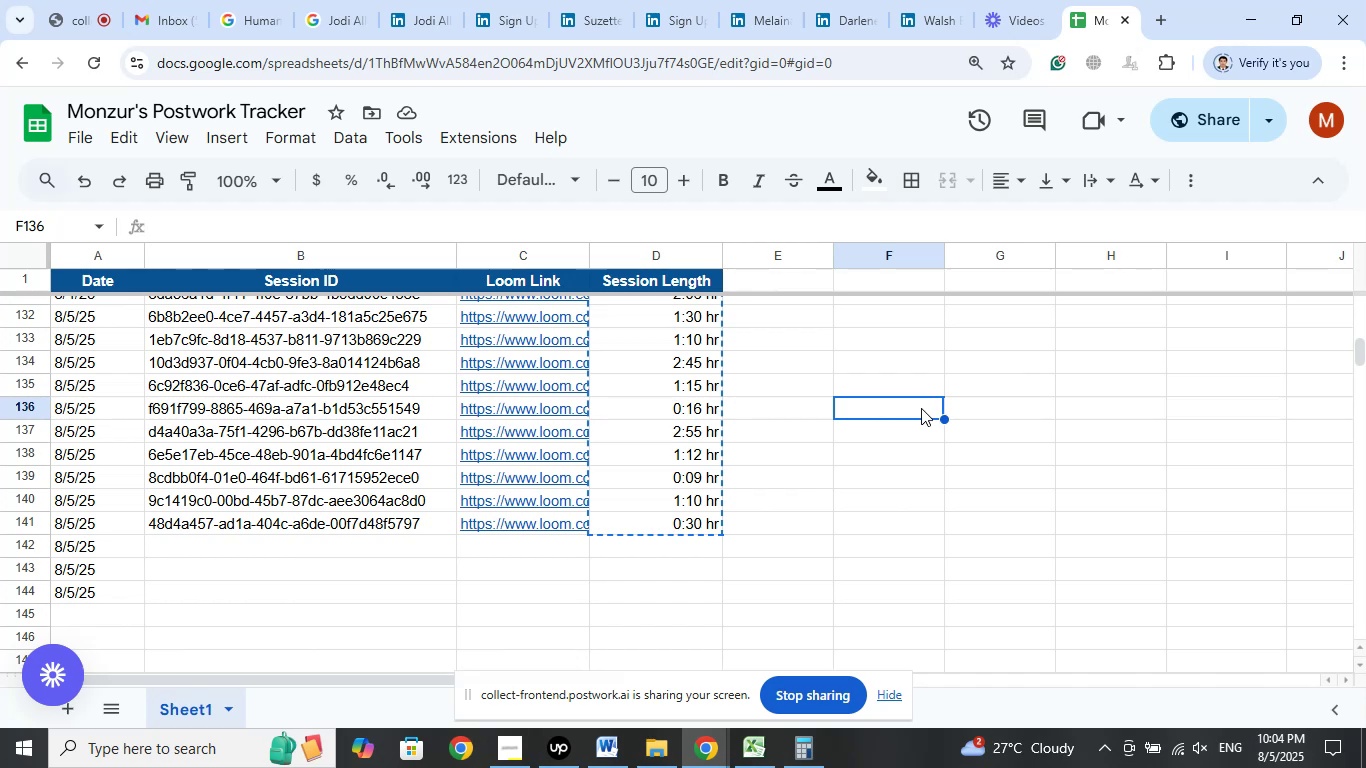 
left_click([1005, 1])
 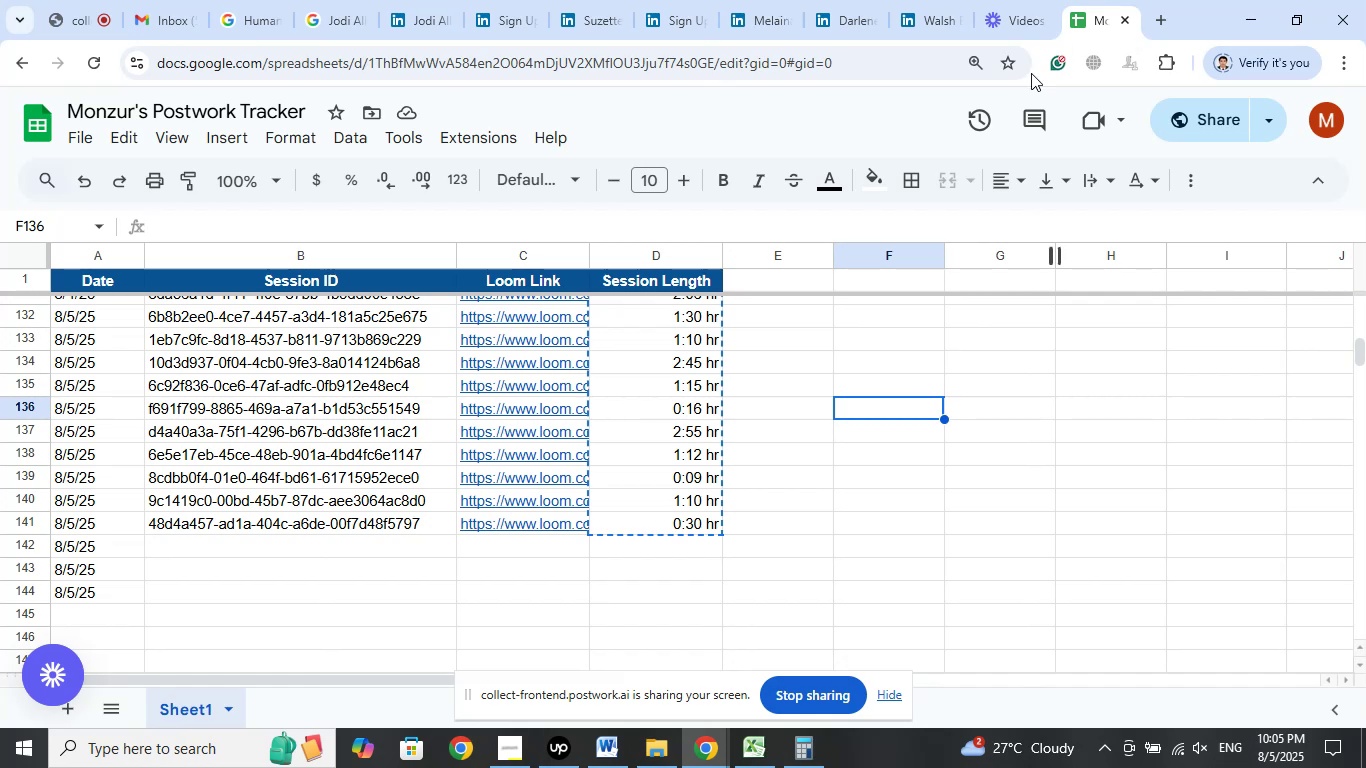 
left_click([853, 8])
 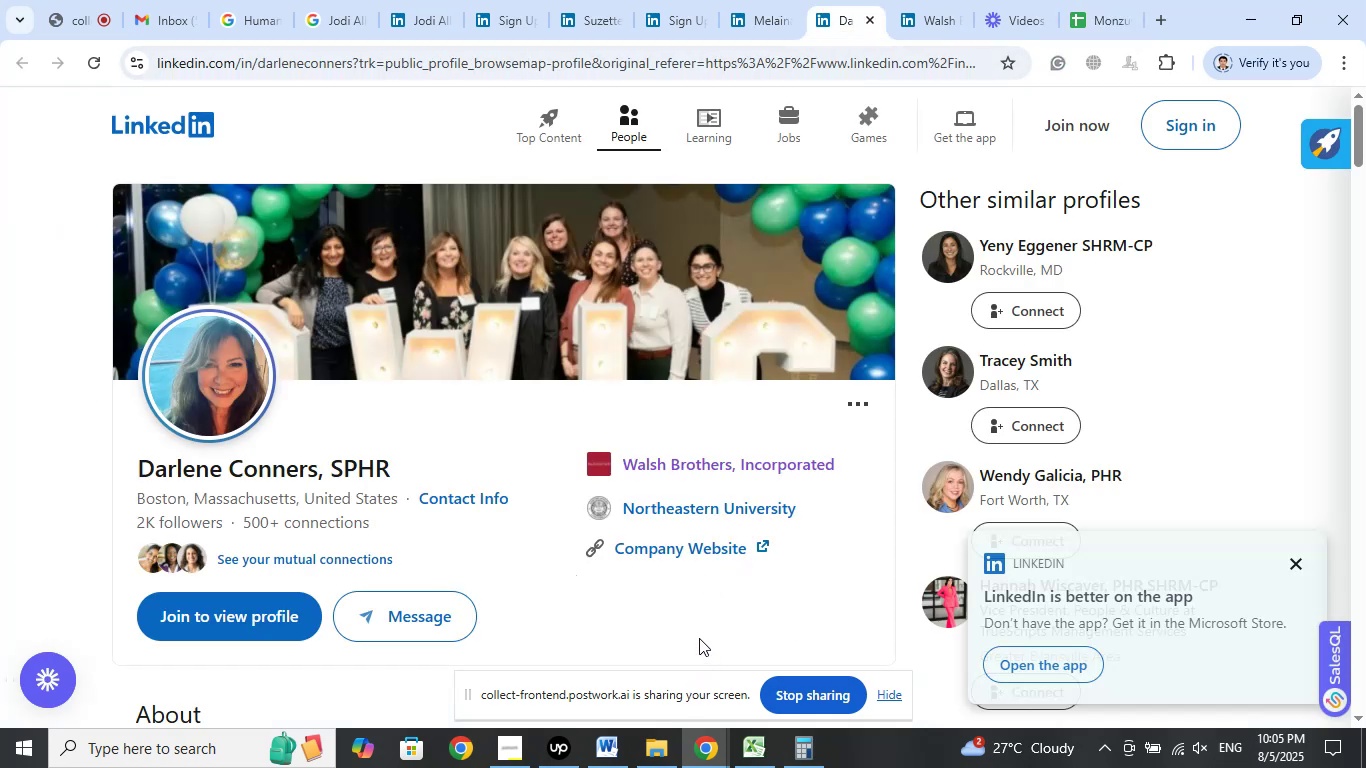 
wait(7.92)
 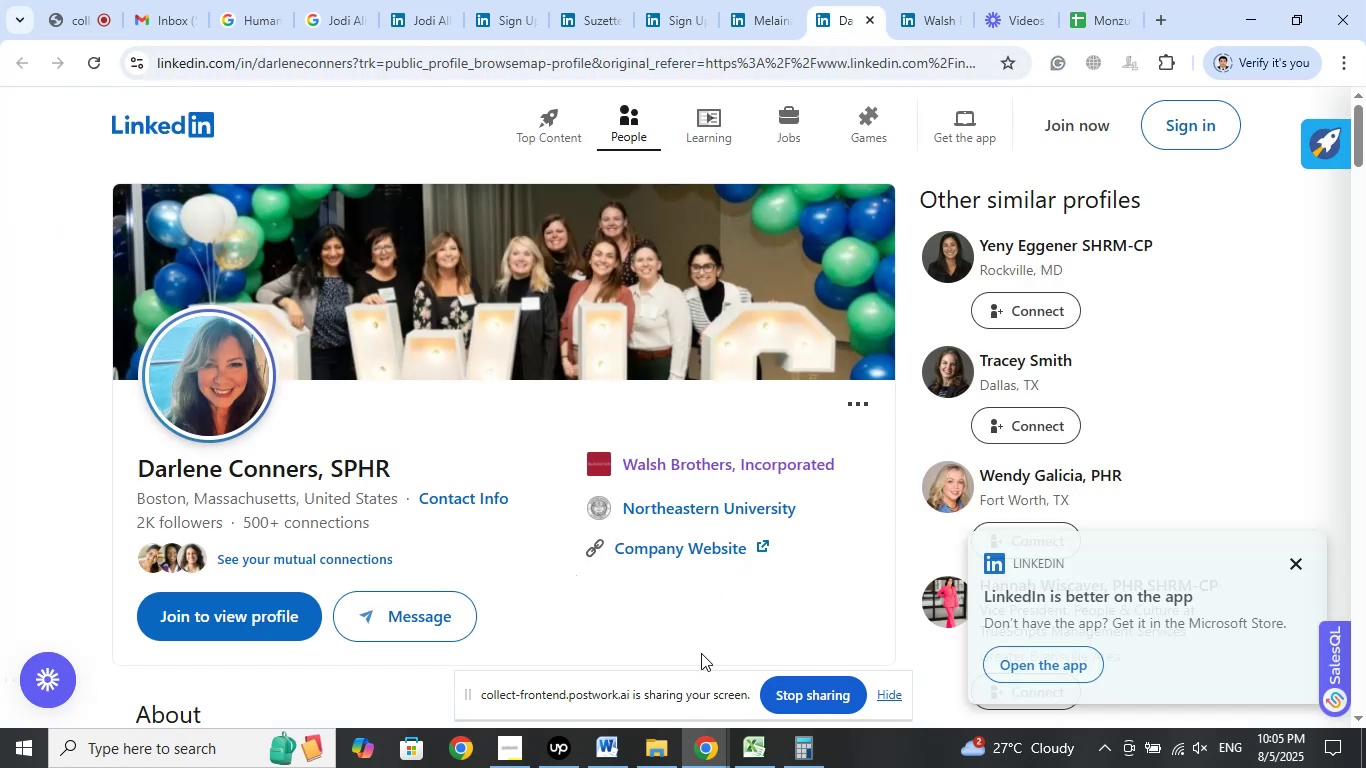 
left_click_drag(start_coordinate=[184, 479], to_coordinate=[424, 446])
 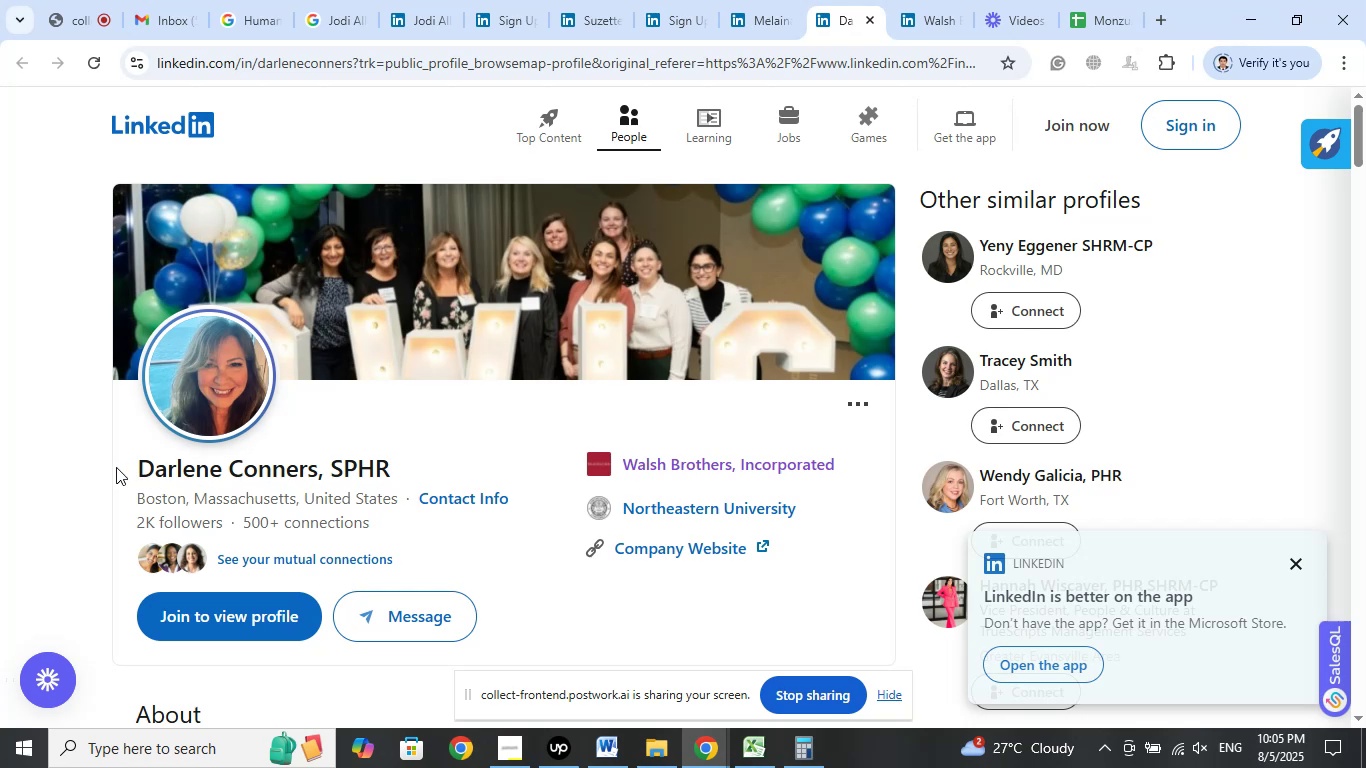 
left_click_drag(start_coordinate=[118, 465], to_coordinate=[393, 467])
 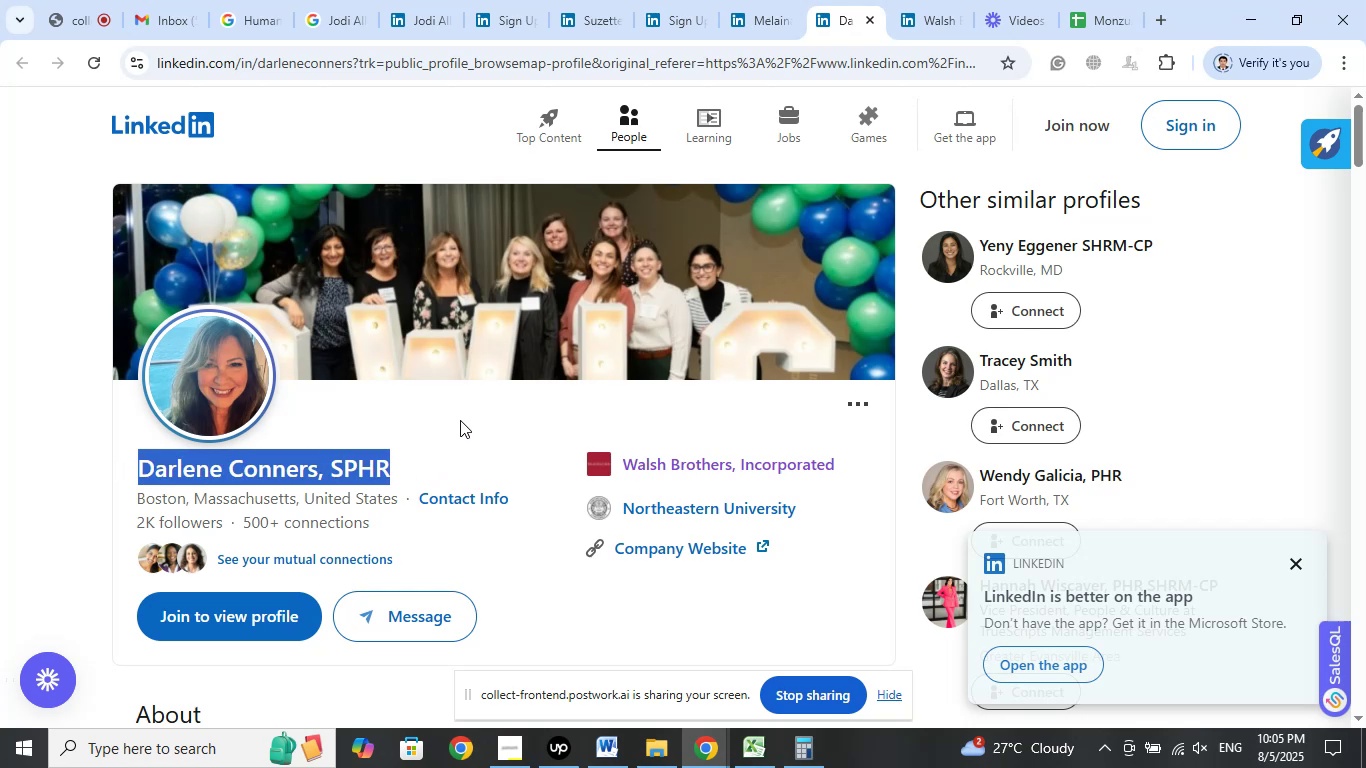 
left_click([460, 420])
 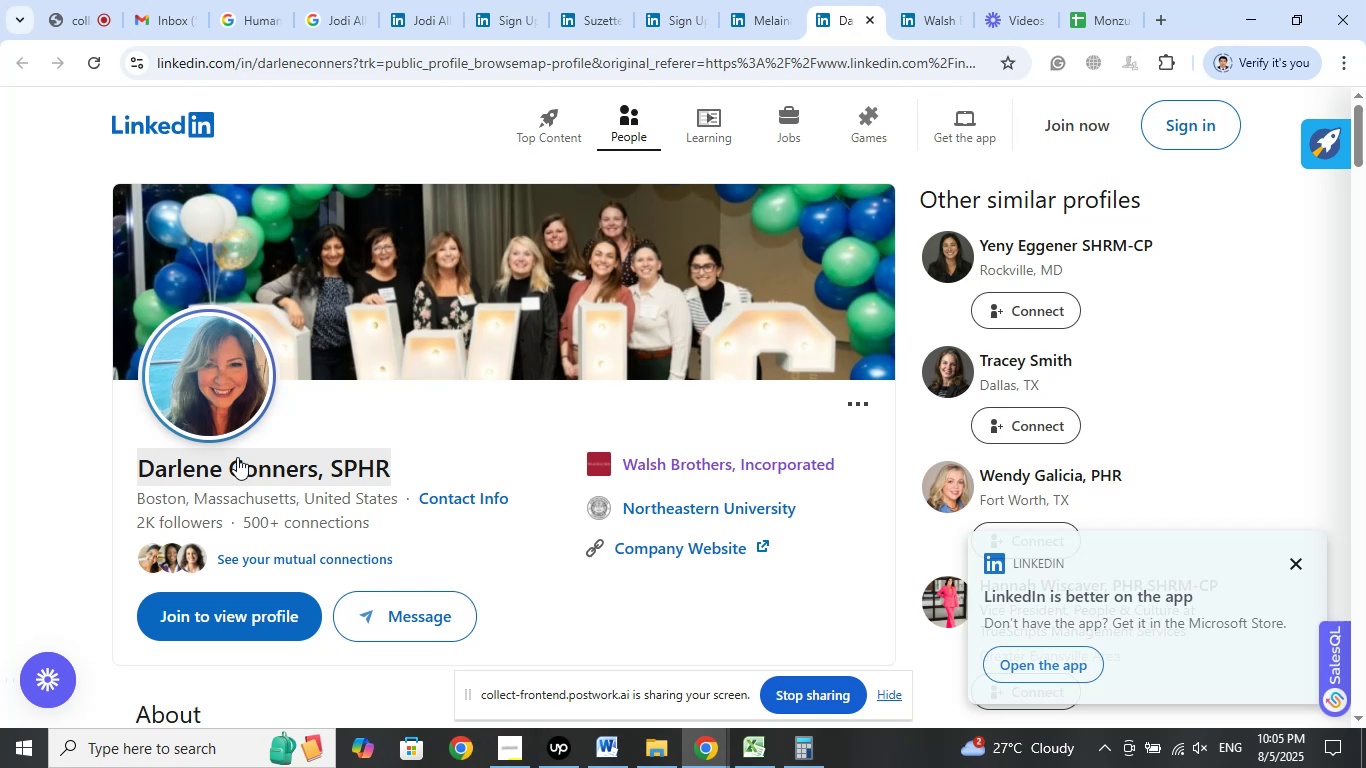 
wait(18.13)
 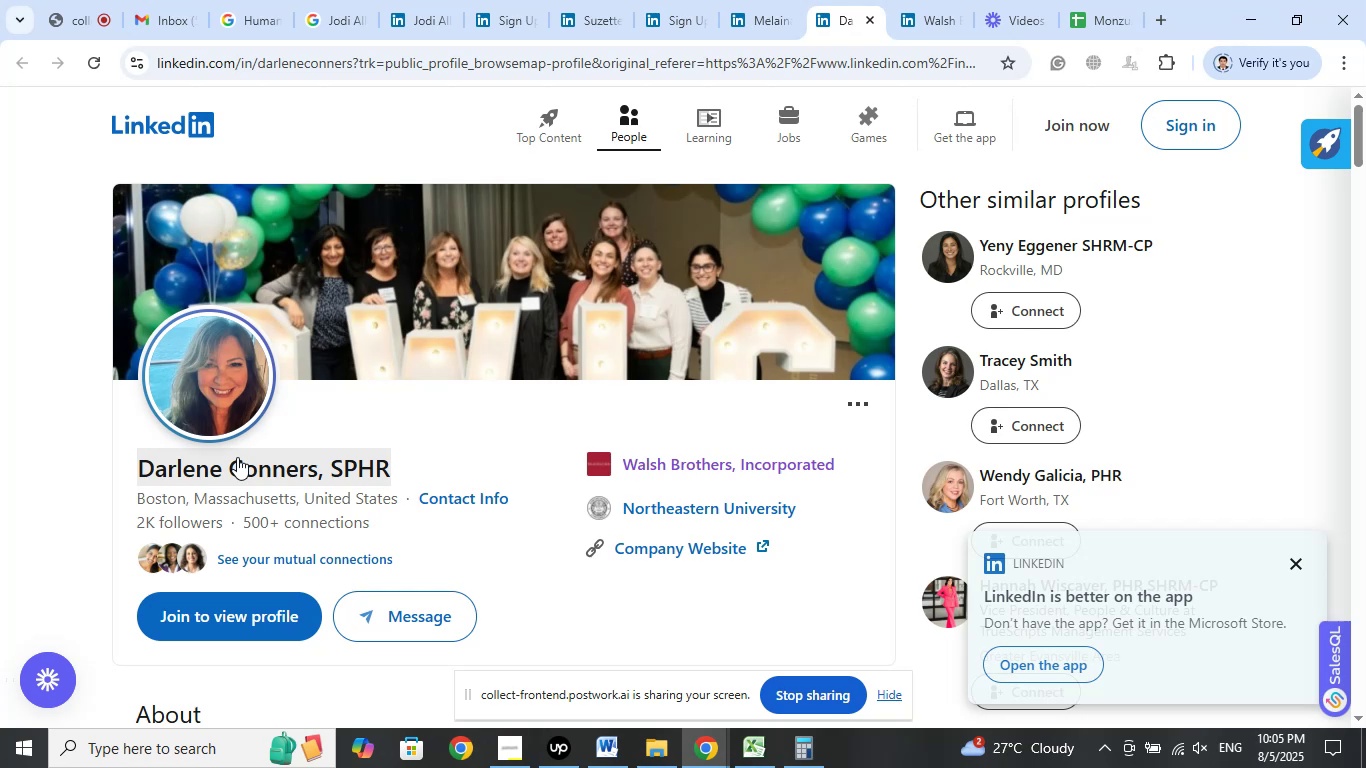 
left_click([745, 742])
 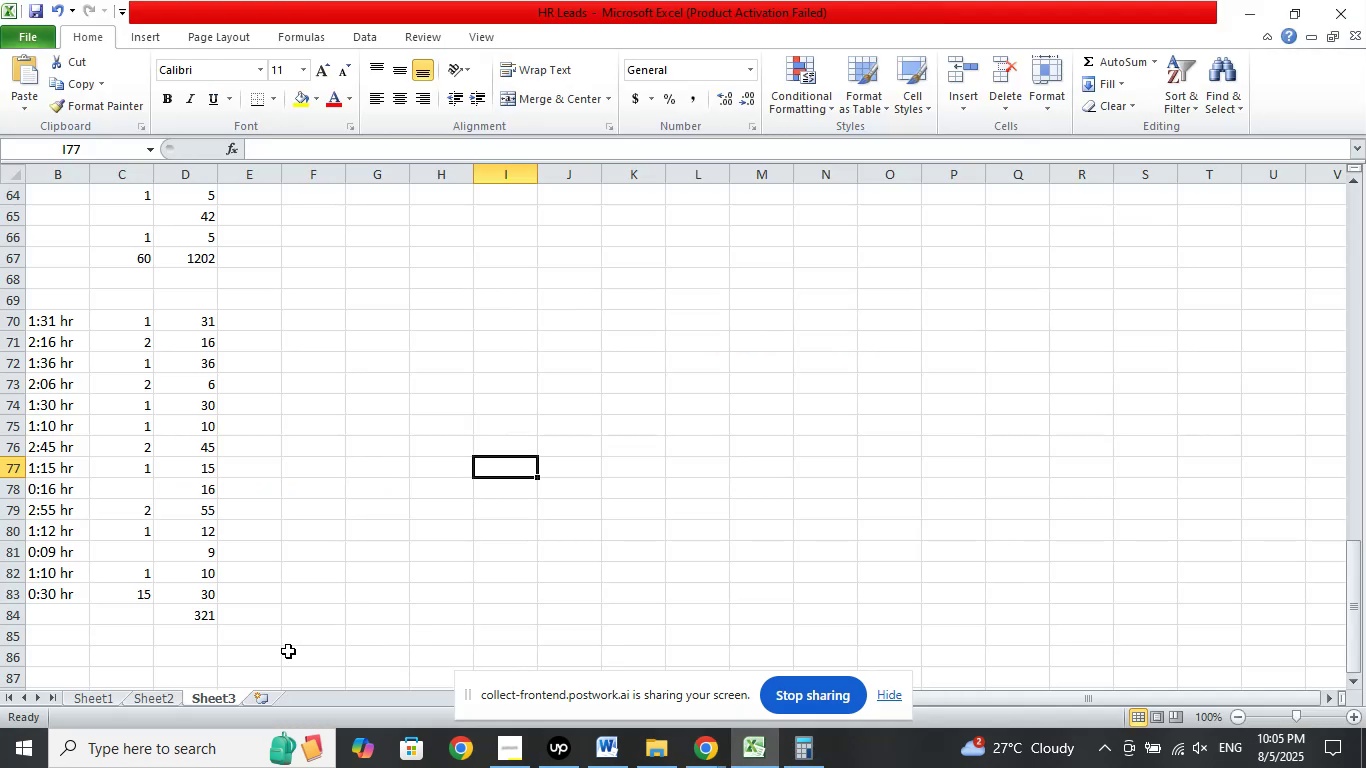 
left_click([204, 611])
 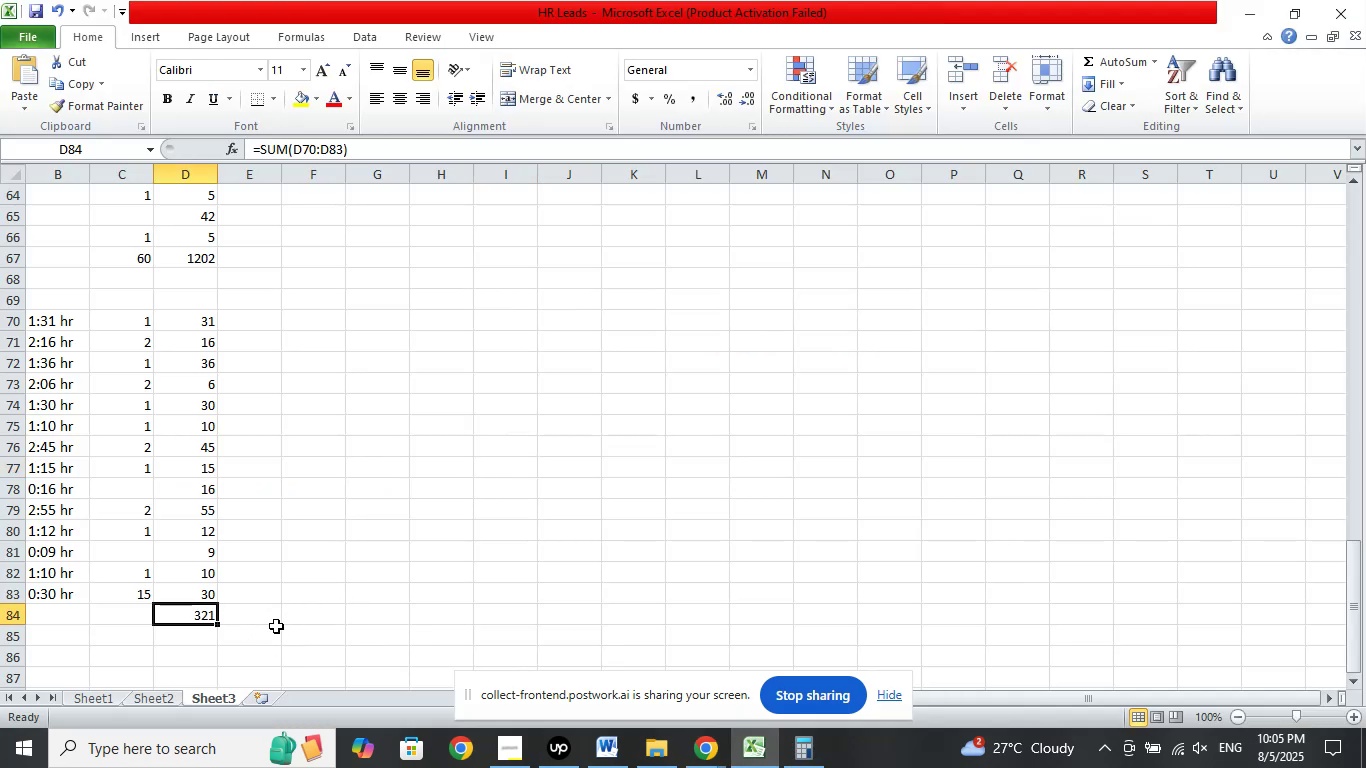 
left_click([262, 627])
 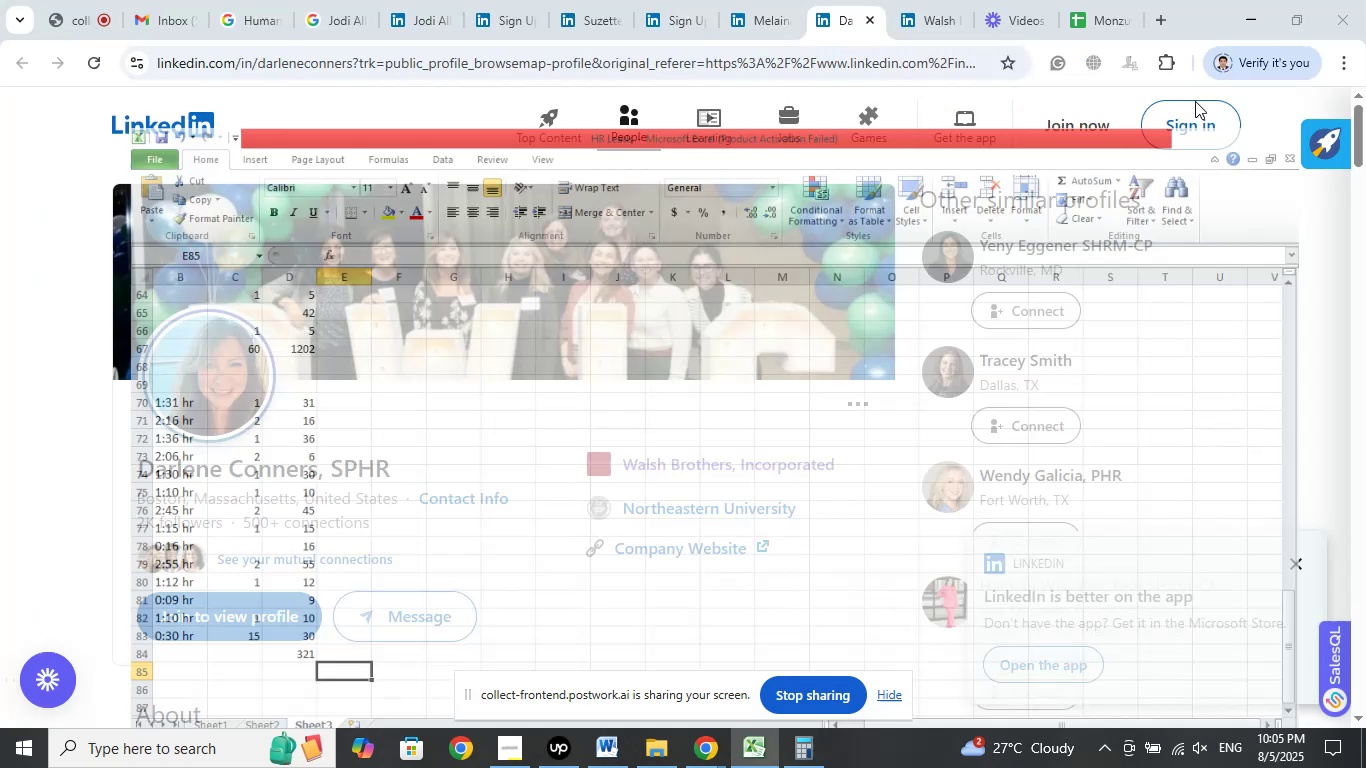 
left_click([76, 0])
 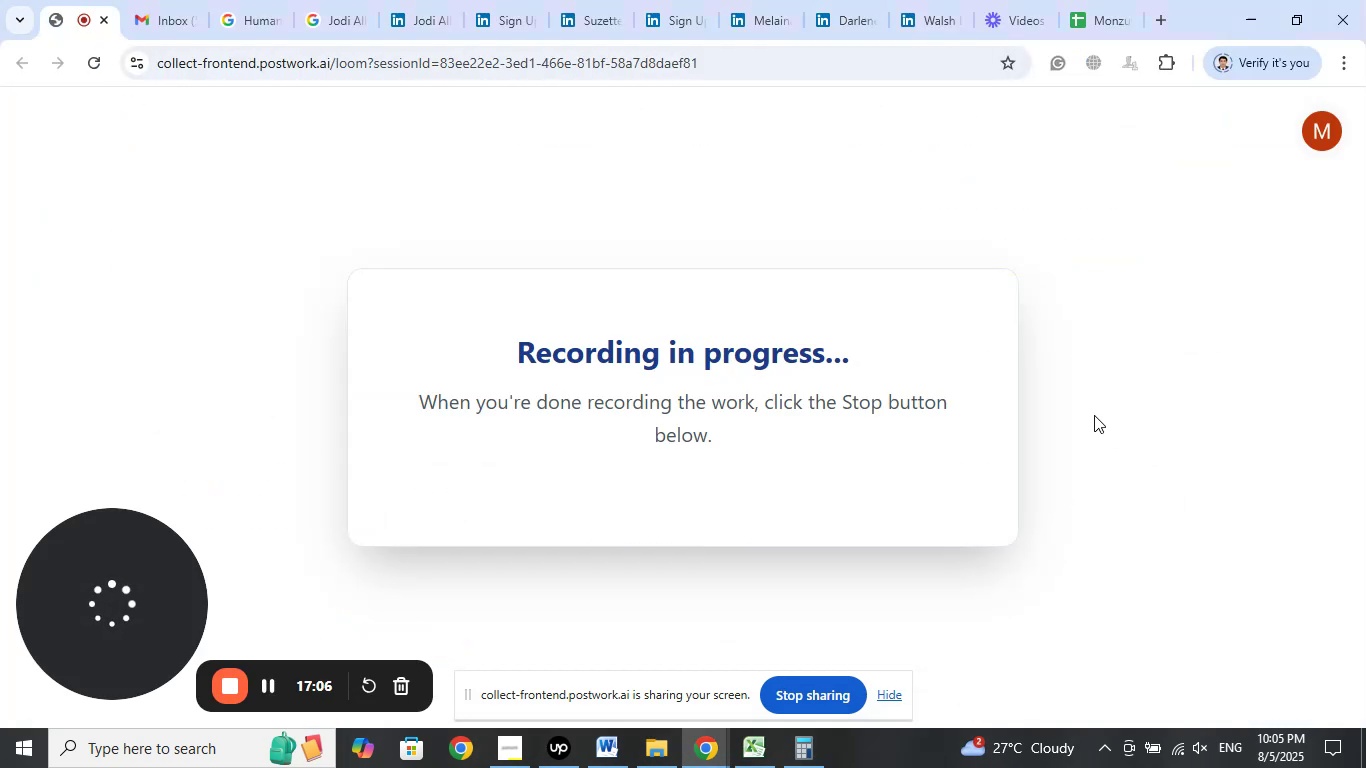 
wait(7.94)
 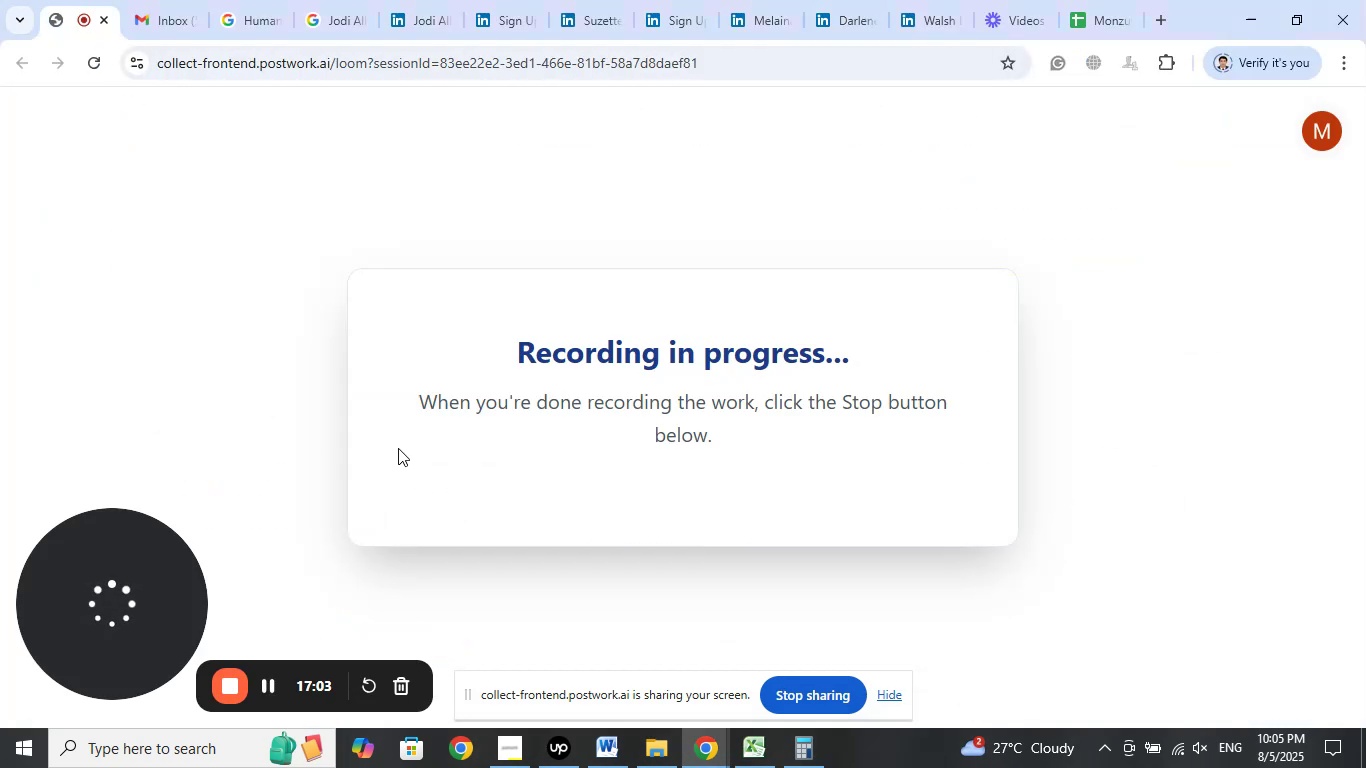 
left_click([794, 747])
 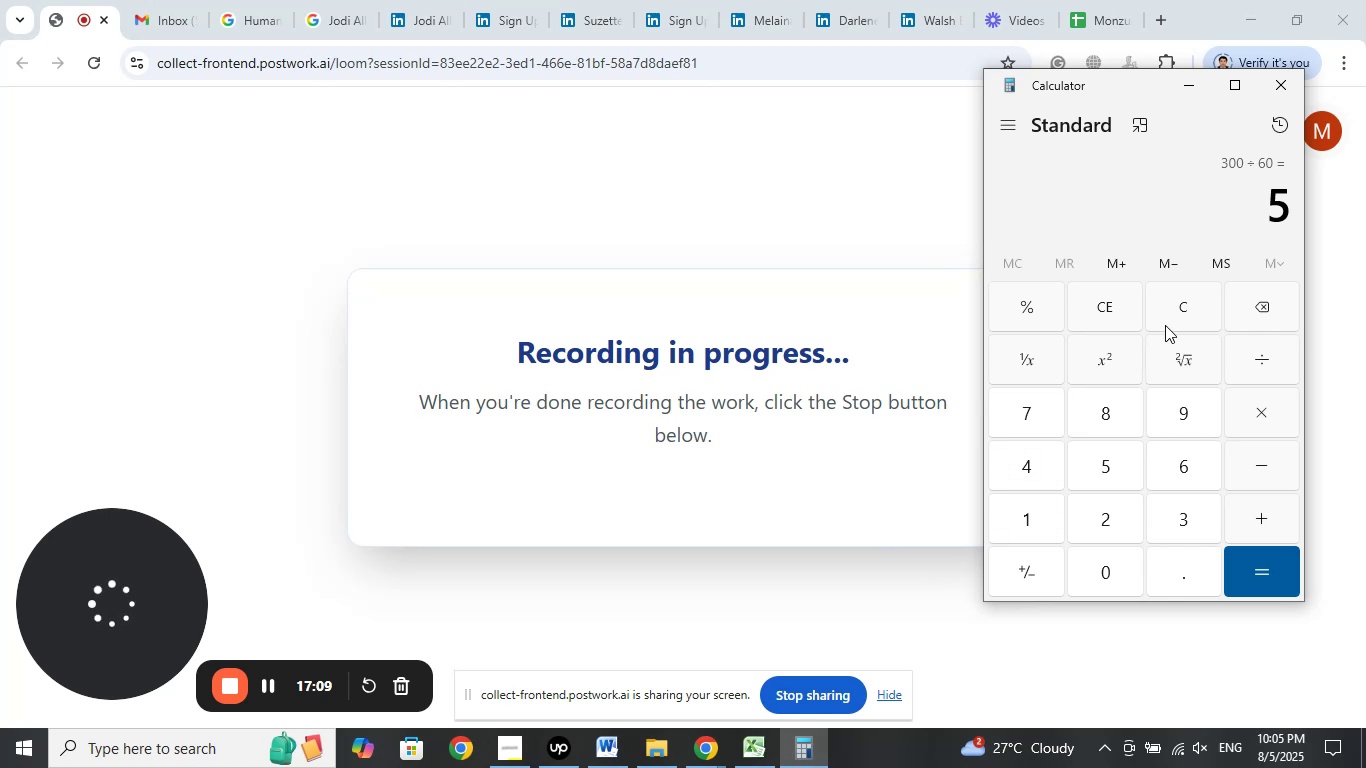 
left_click([1182, 315])
 